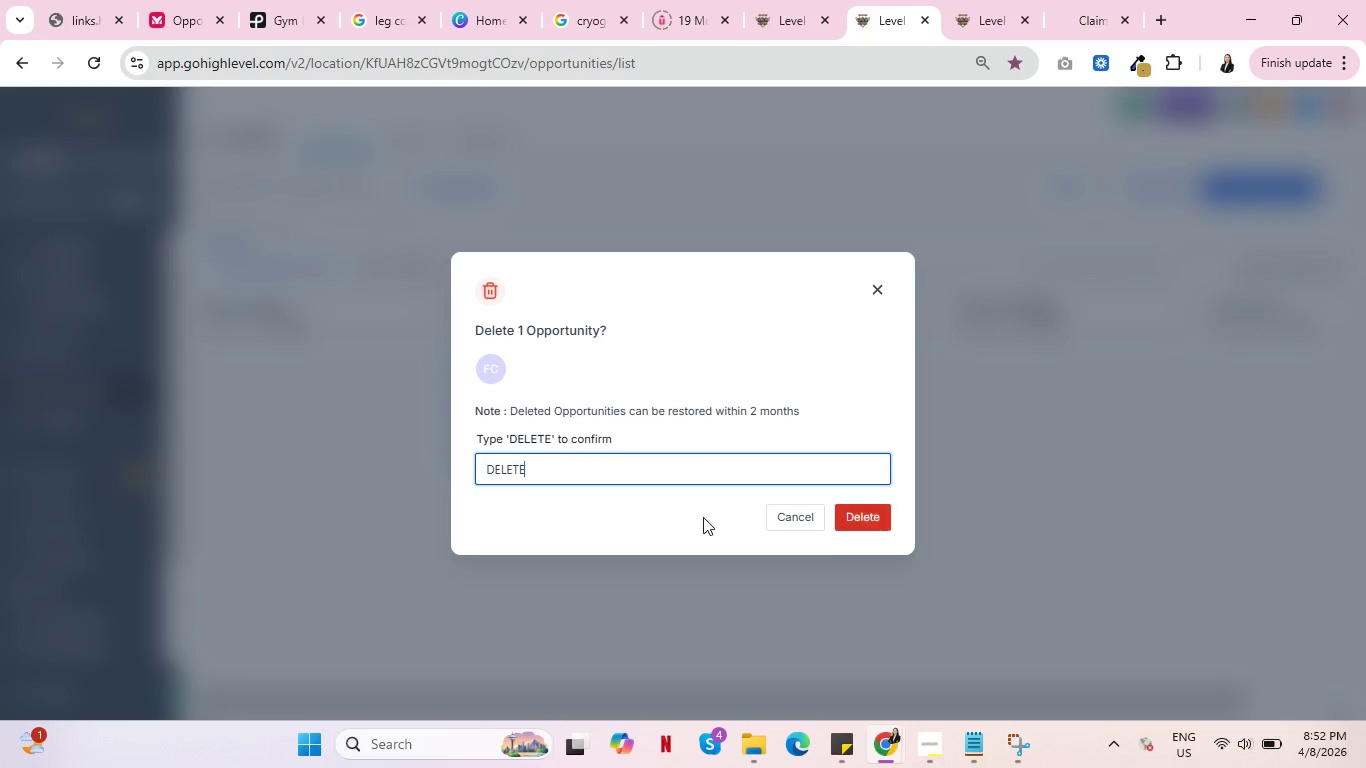 
key(Control+V)
 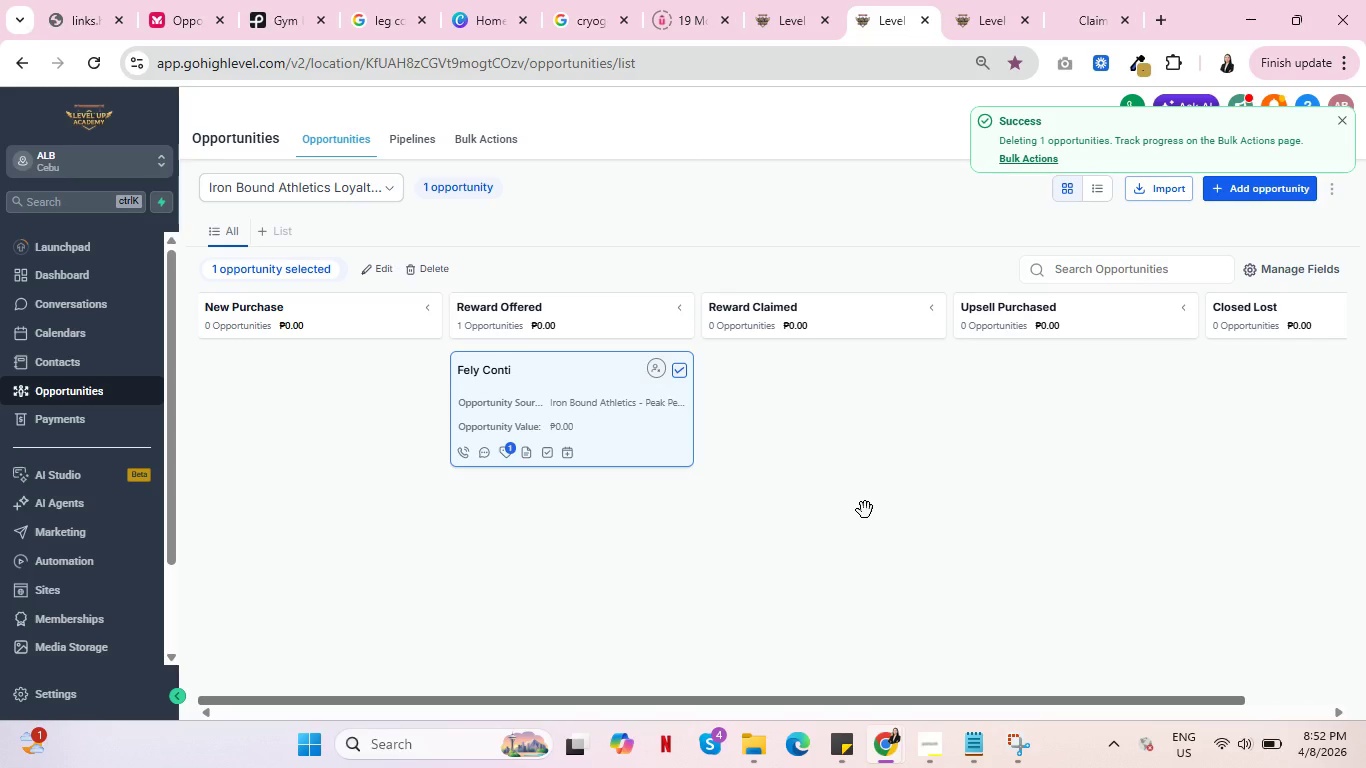 
wait(6.06)
 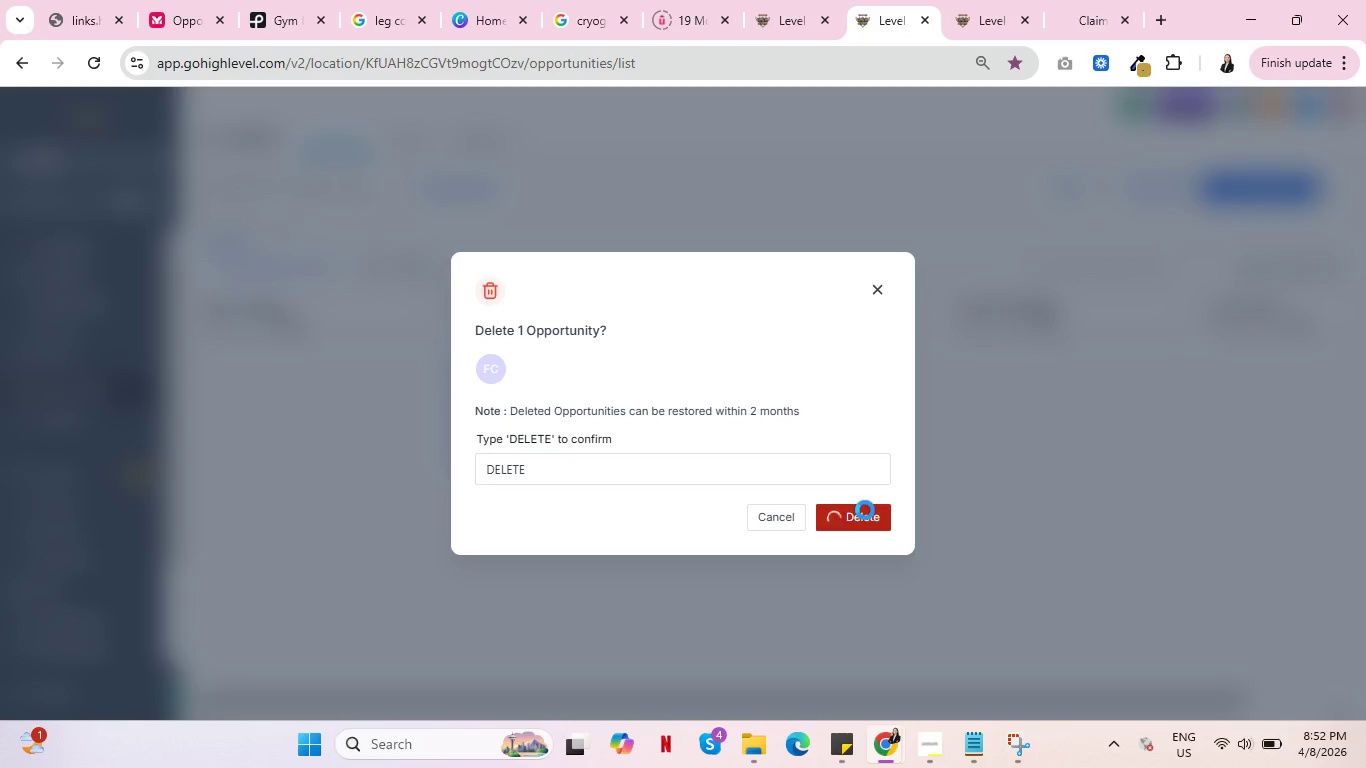 
left_click([59, 423])
 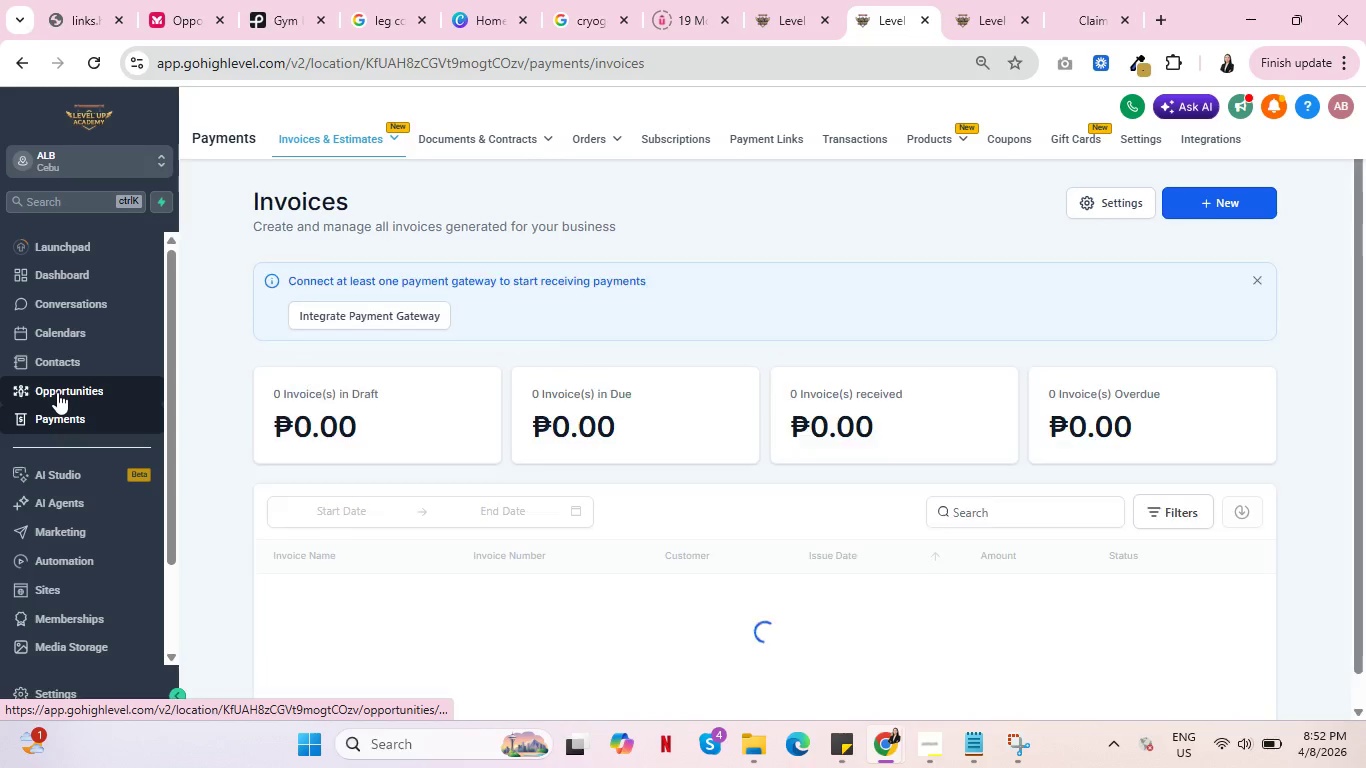 
left_click([57, 392])
 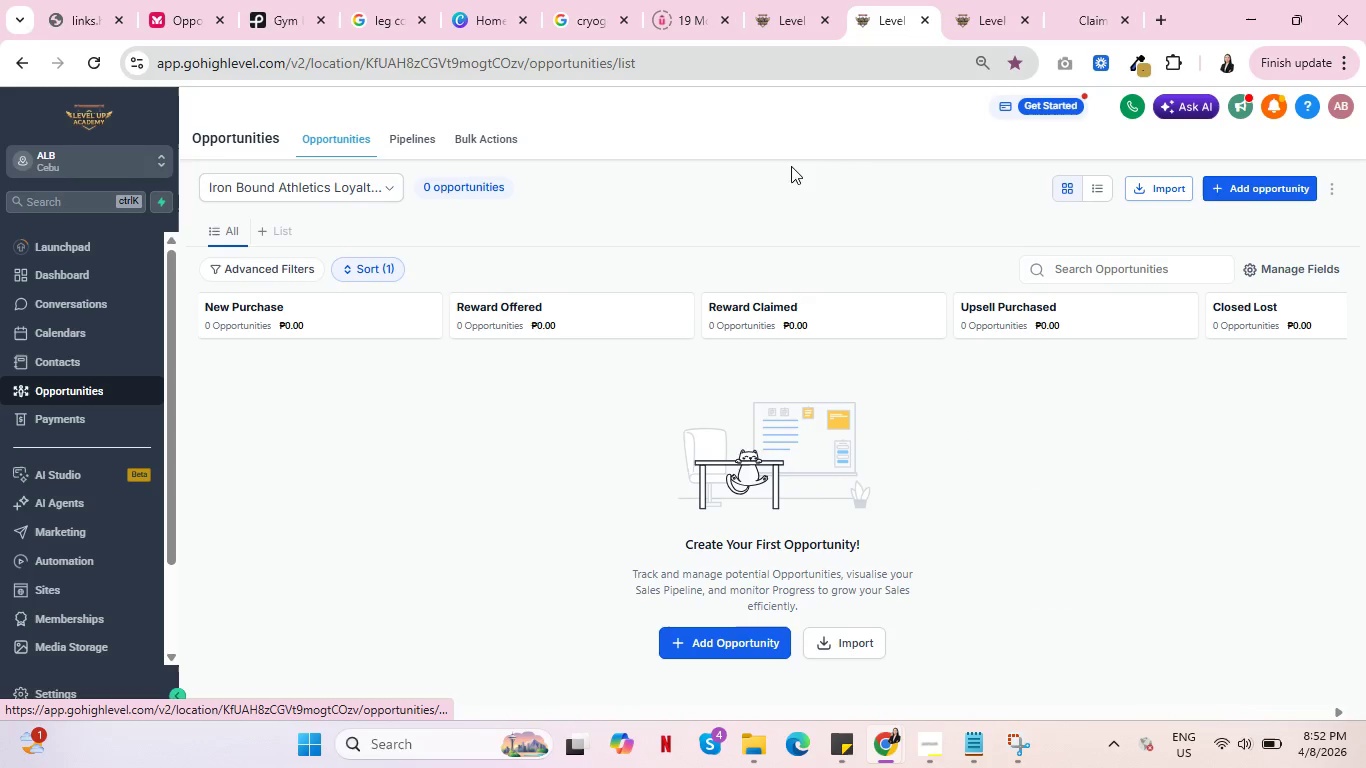 
left_click([784, 0])
 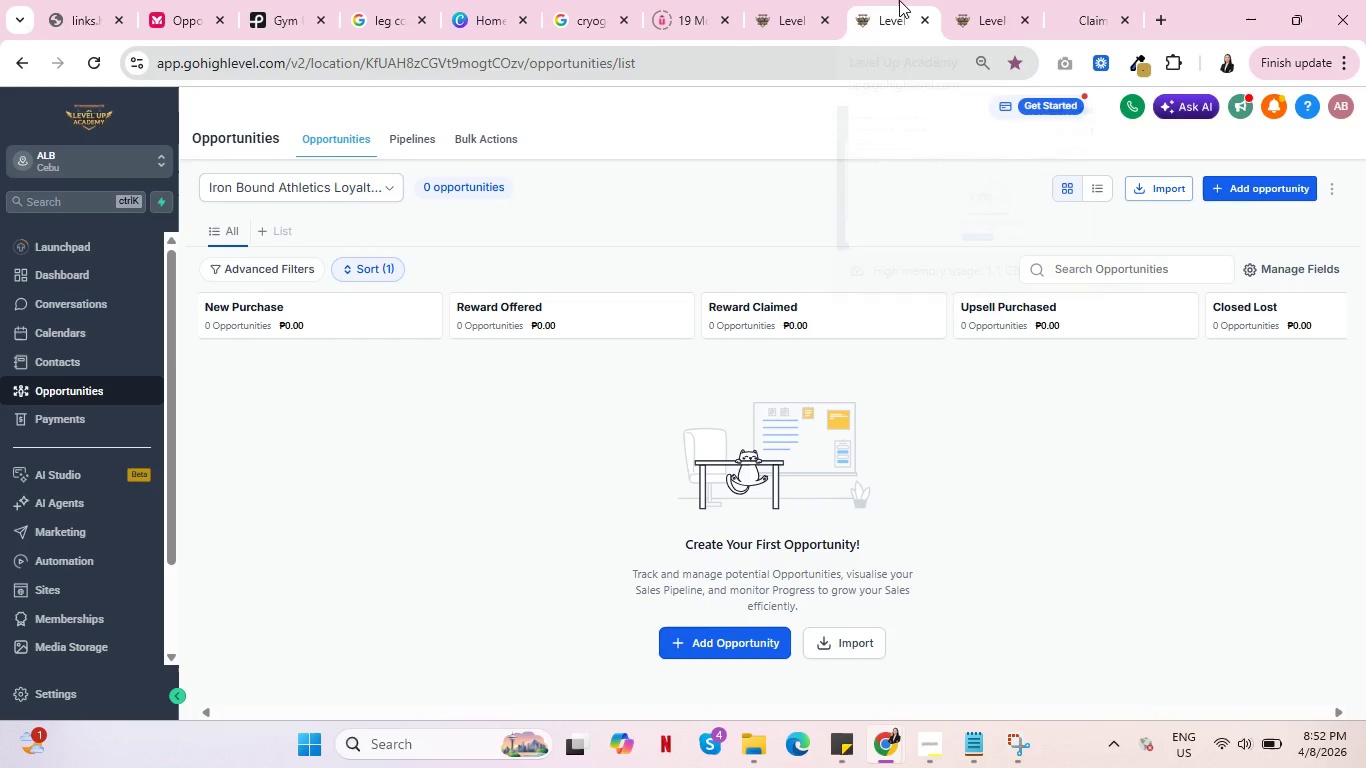 
double_click([965, 0])
 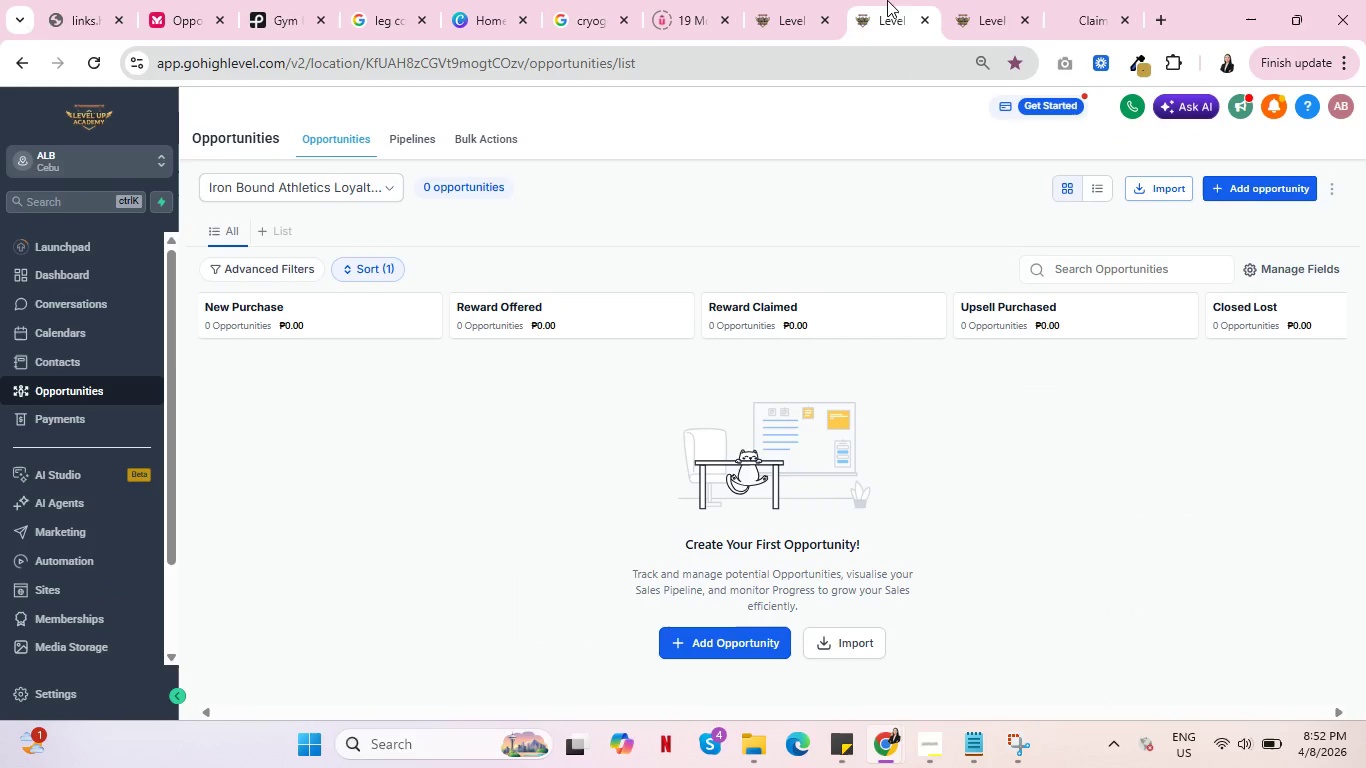 
left_click([887, 0])
 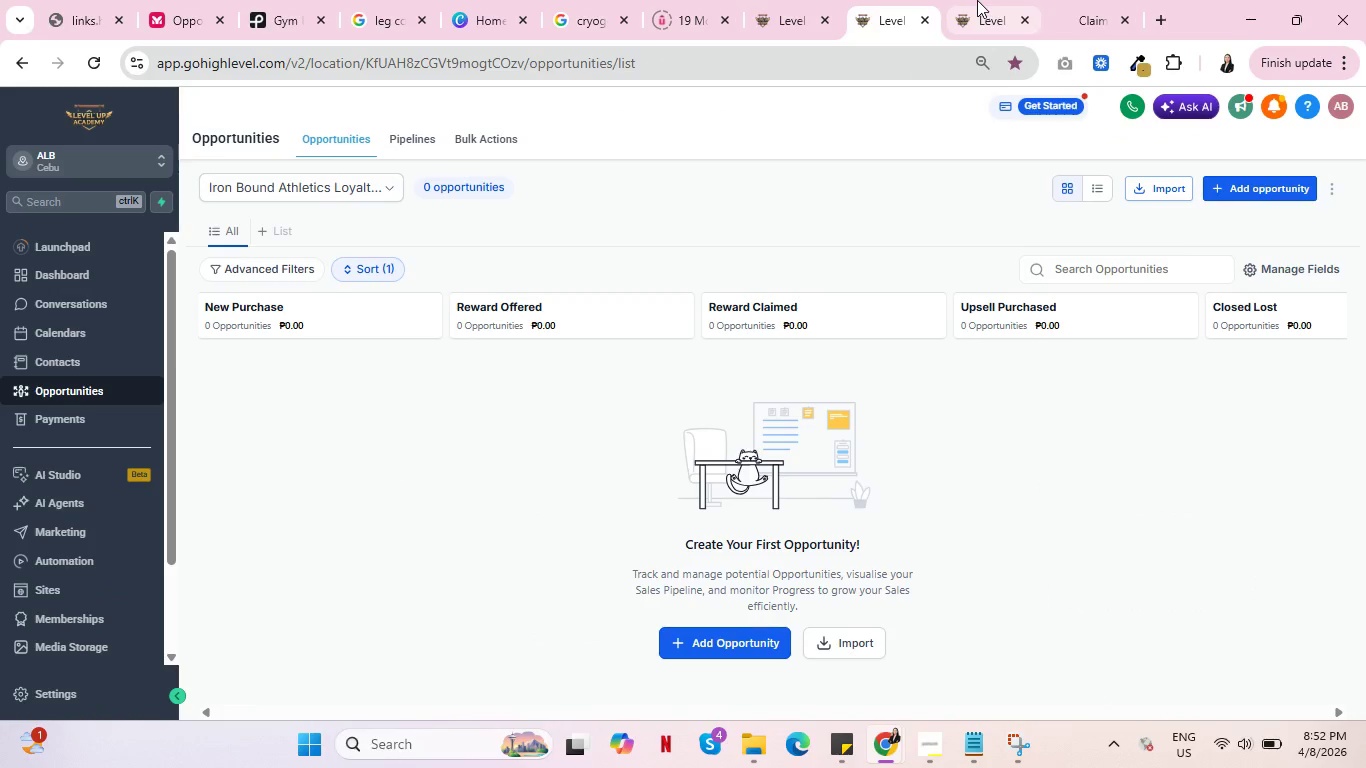 
left_click([977, 0])
 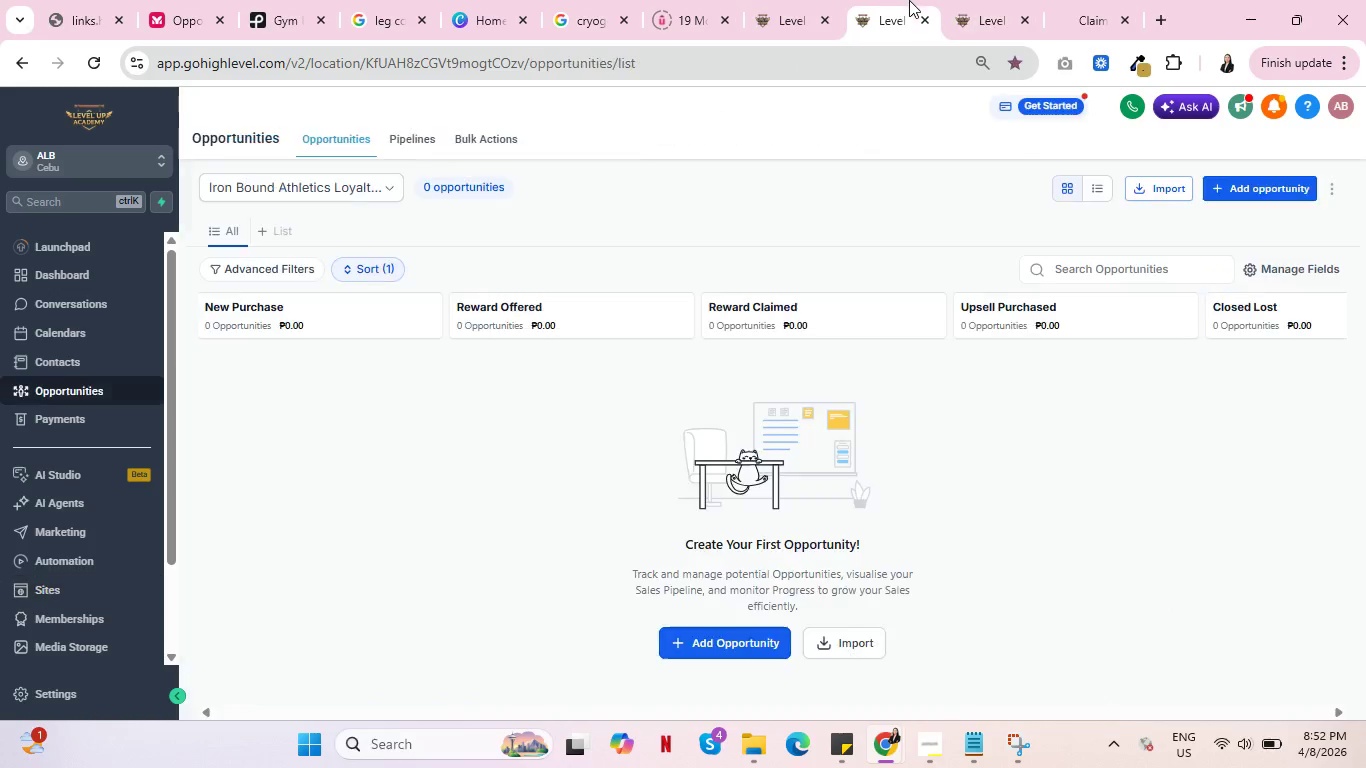 
left_click([909, 0])
 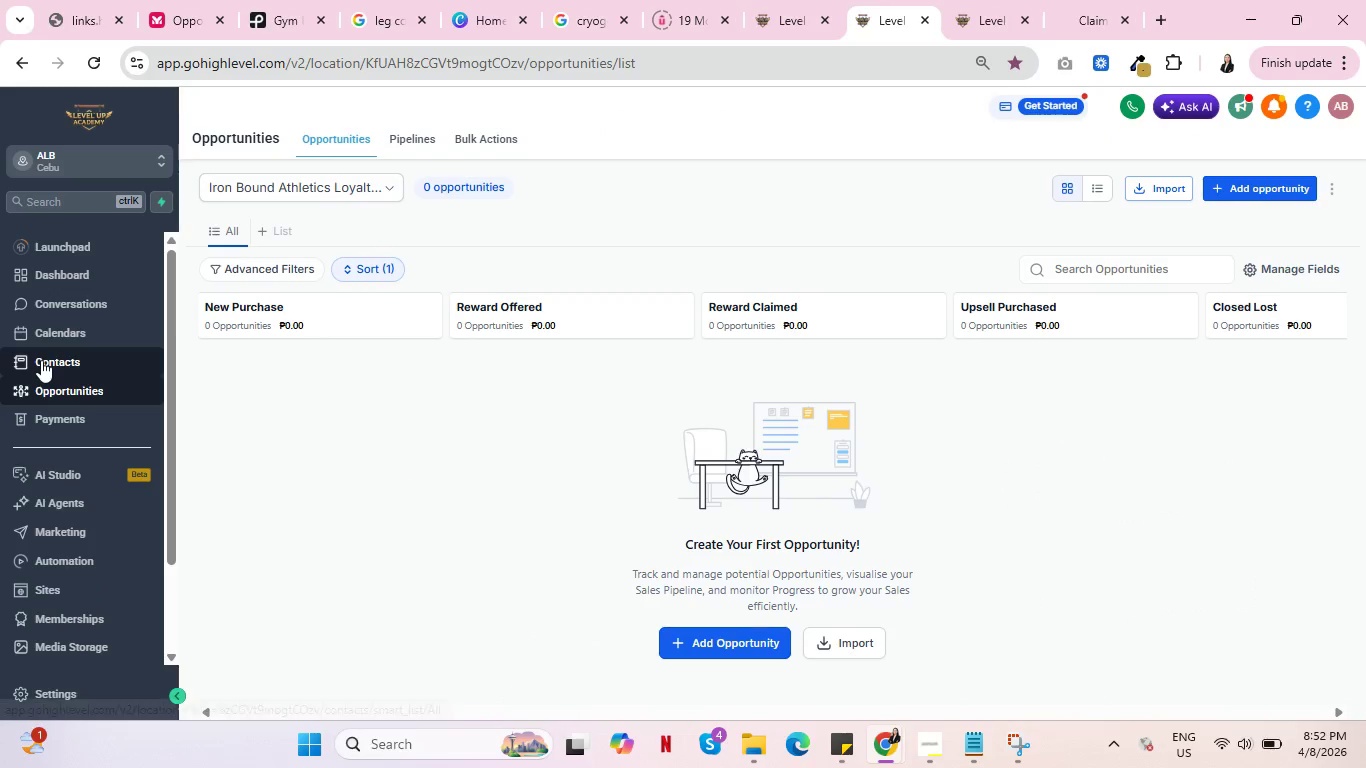 
left_click([41, 360])
 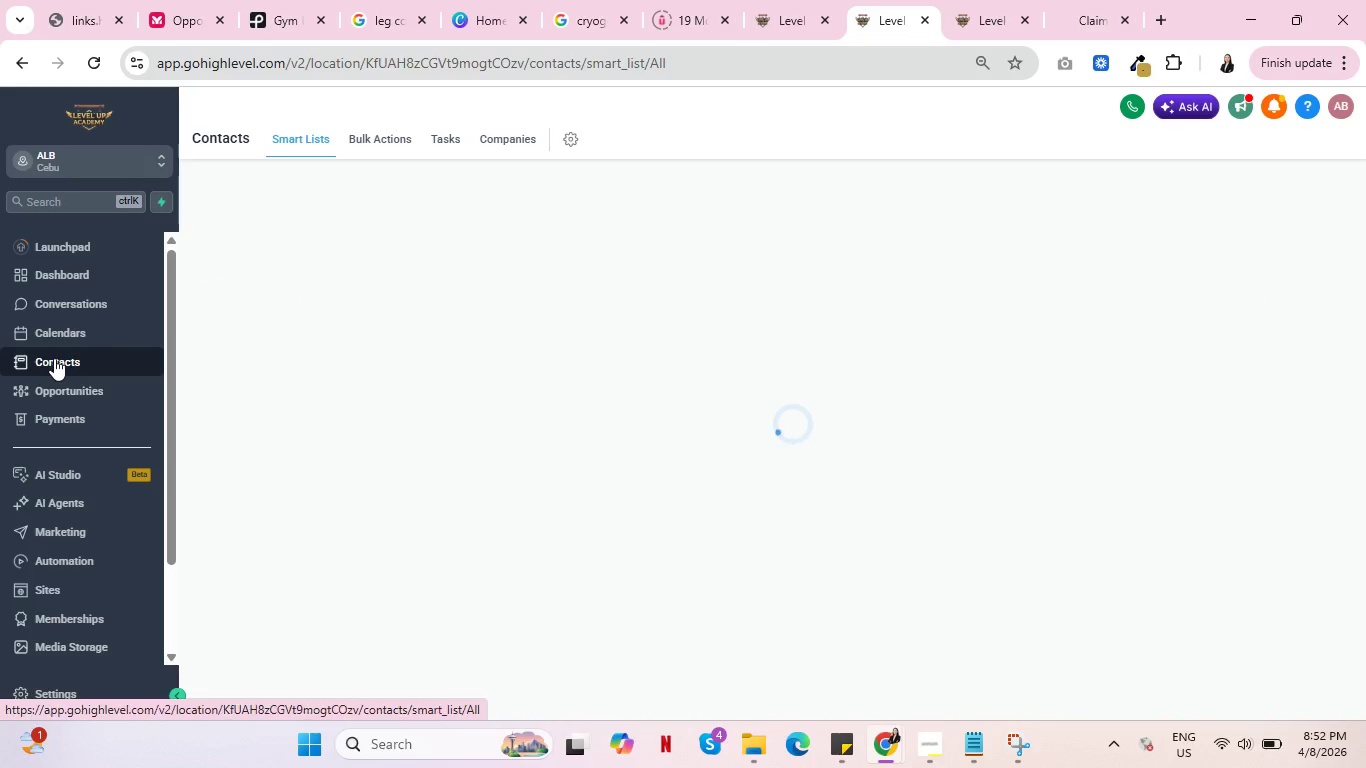 
mouse_move([62, 381])
 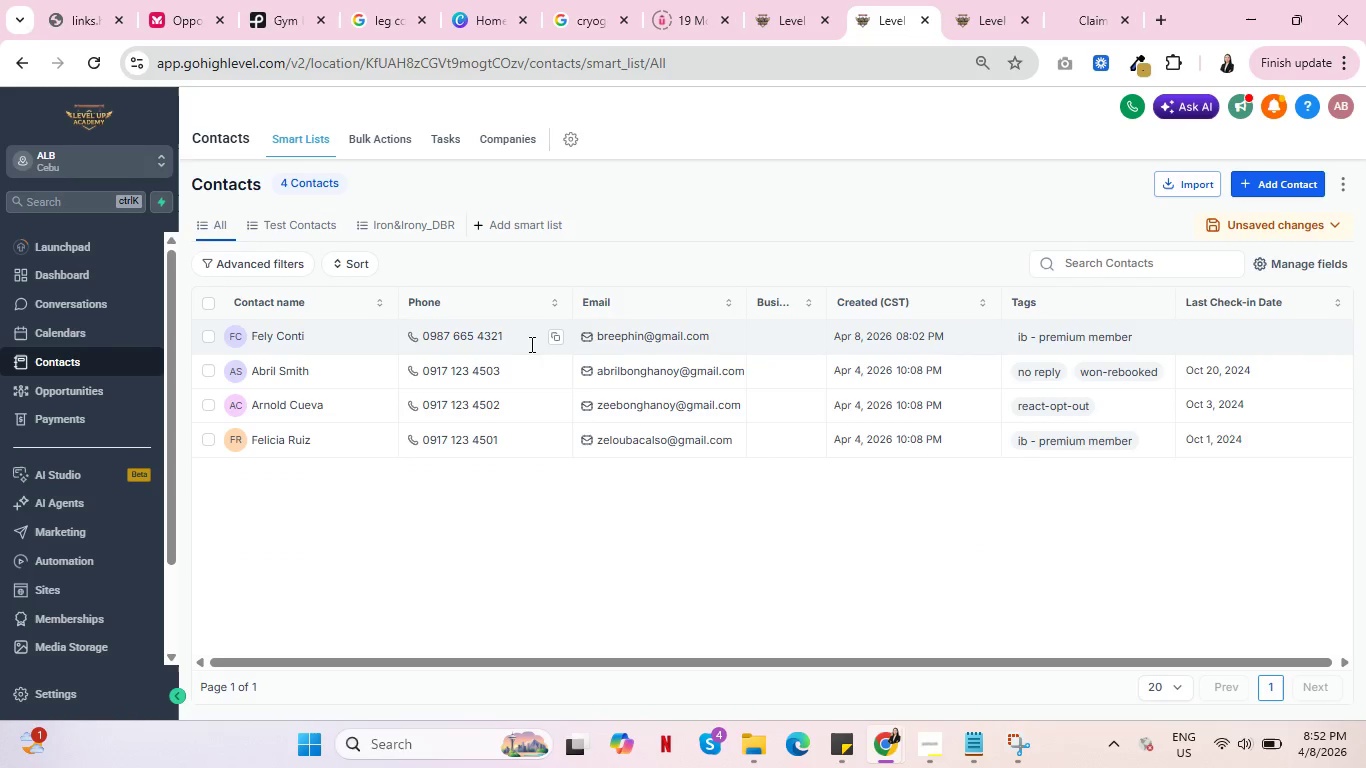 
left_click_drag(start_coordinate=[503, 343], to_coordinate=[426, 333])
 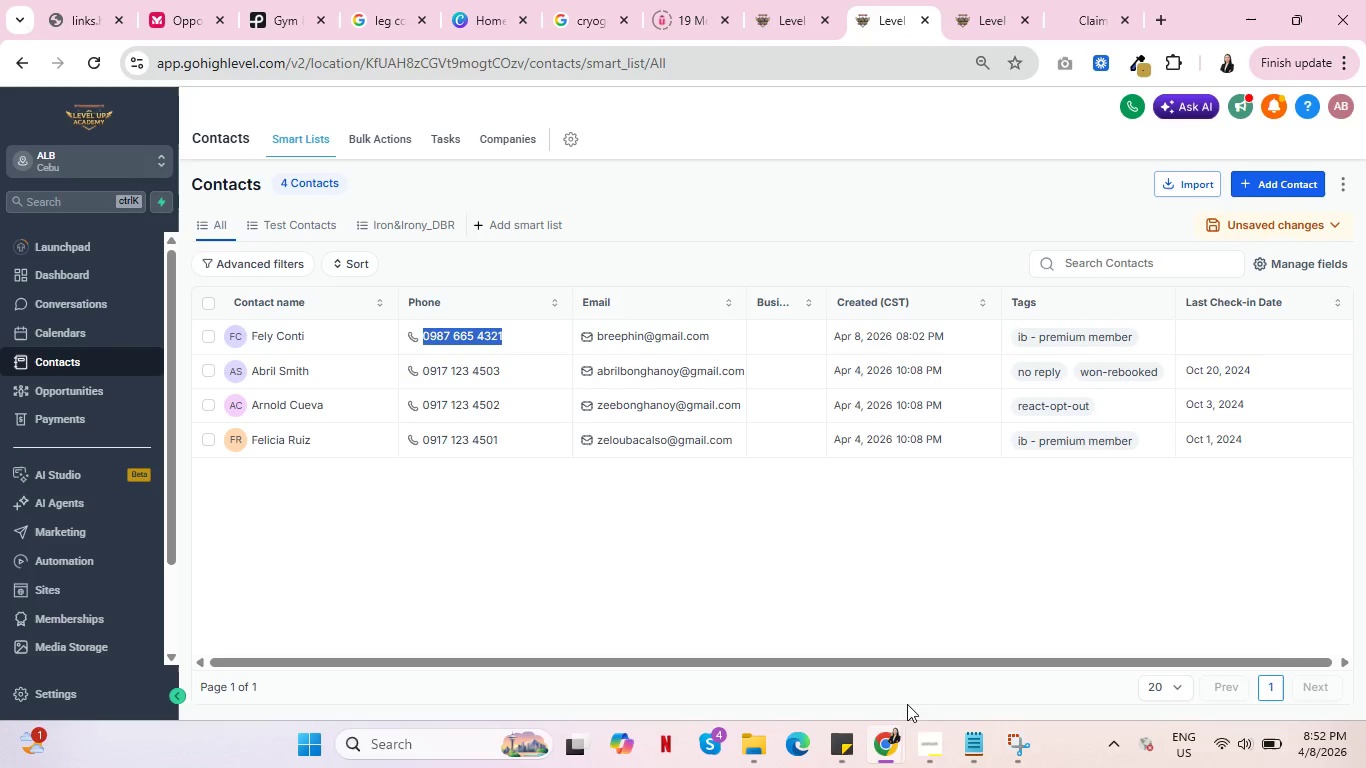 
key(Control+C)
 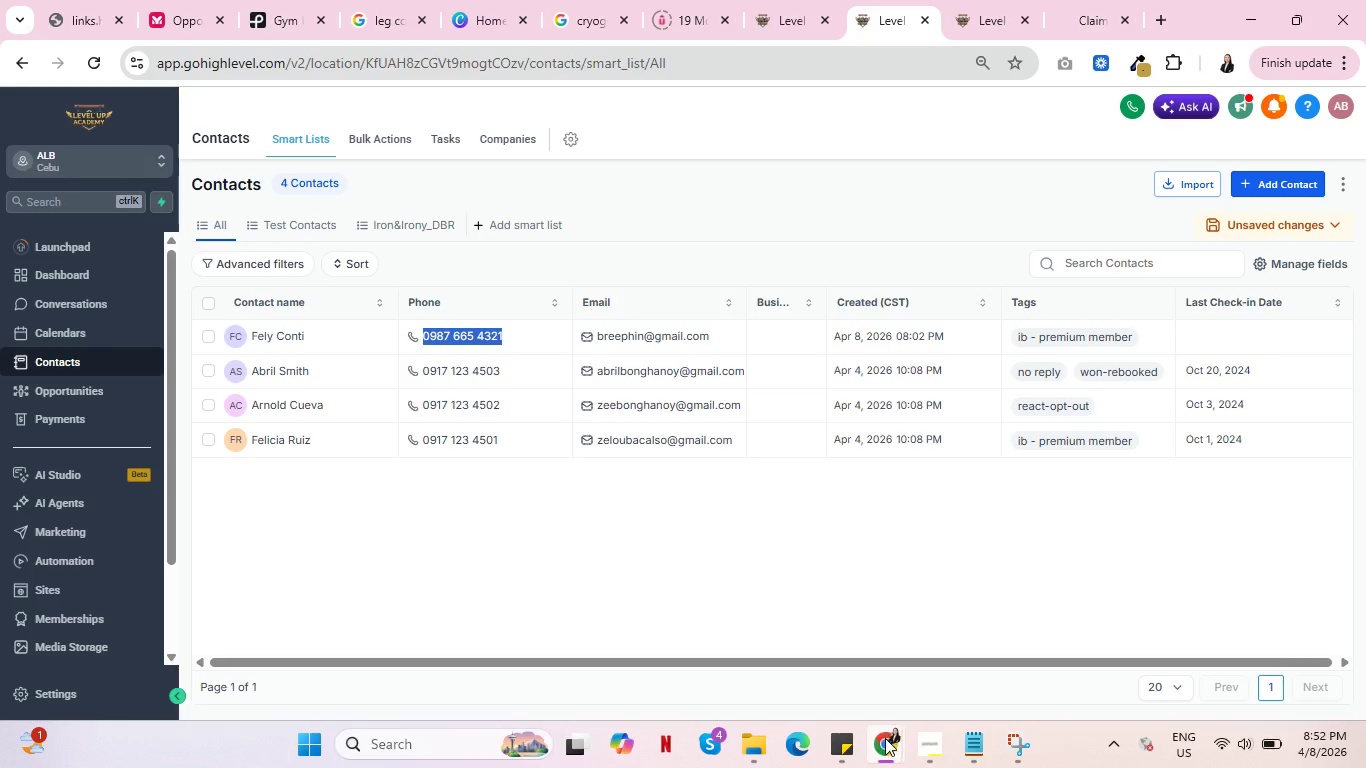 
key(Control+C)
 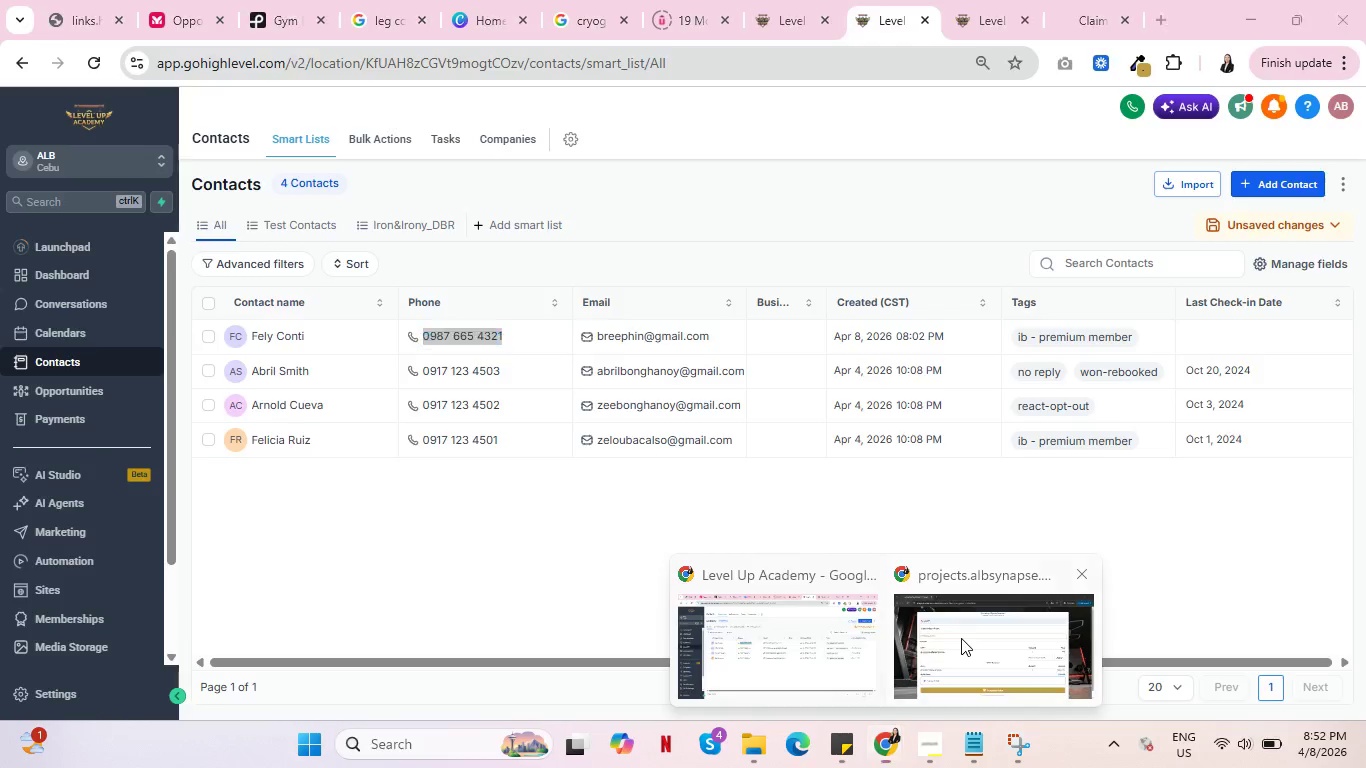 
left_click([961, 638])
 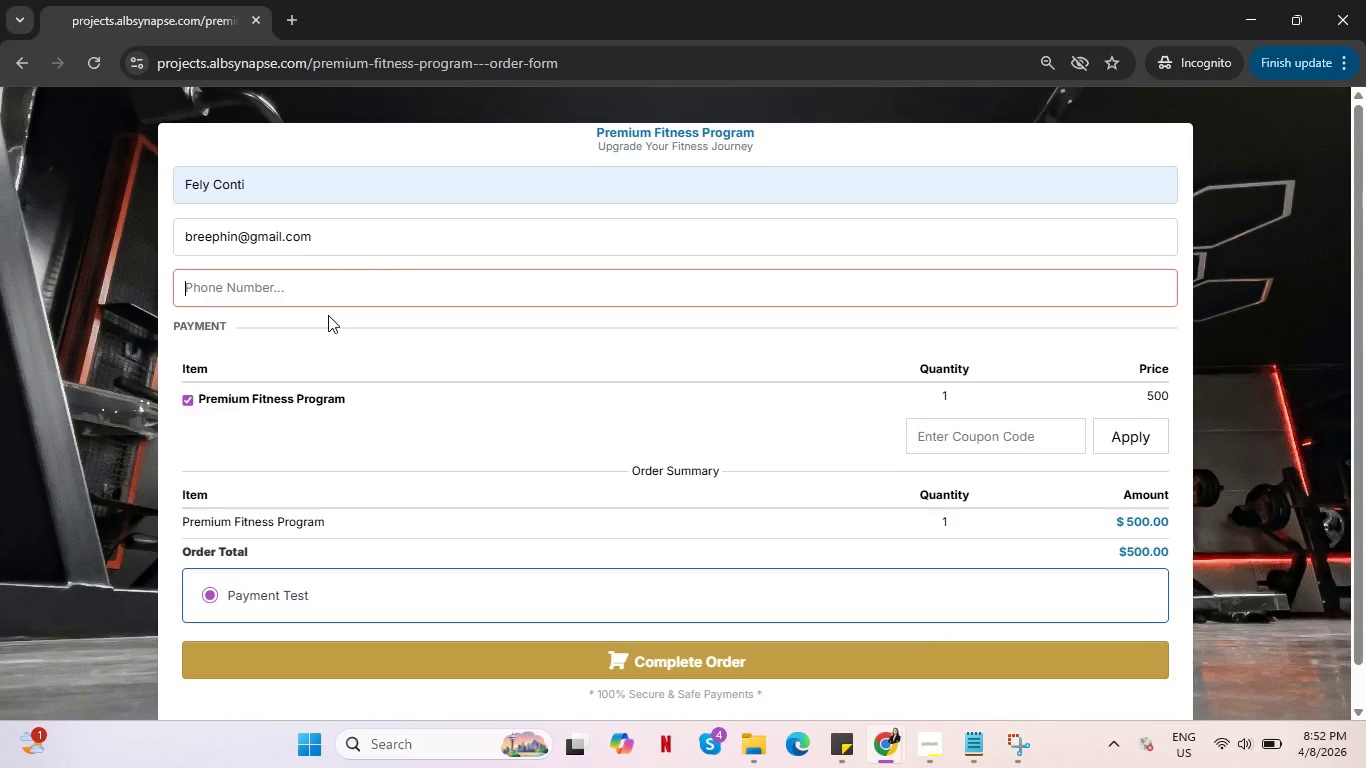 
key(Control+V)
 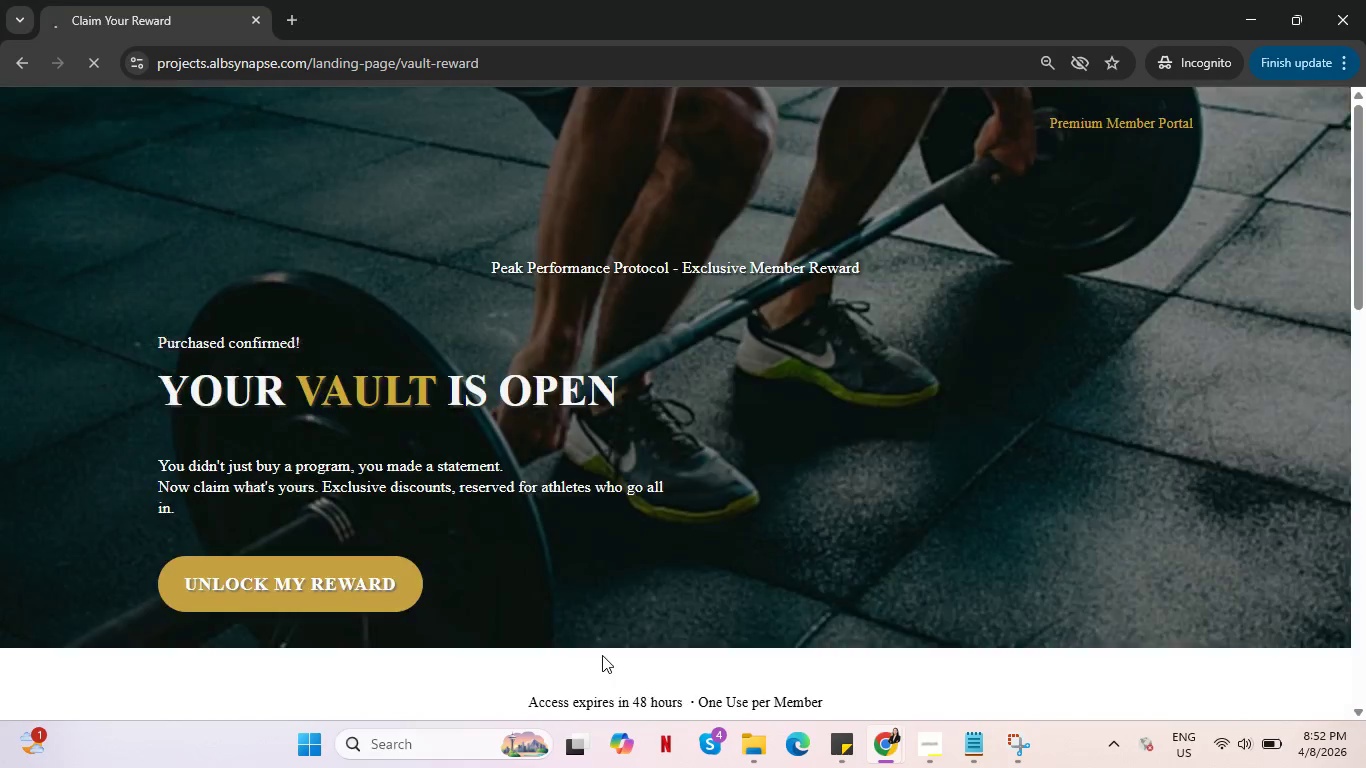 
wait(10.31)
 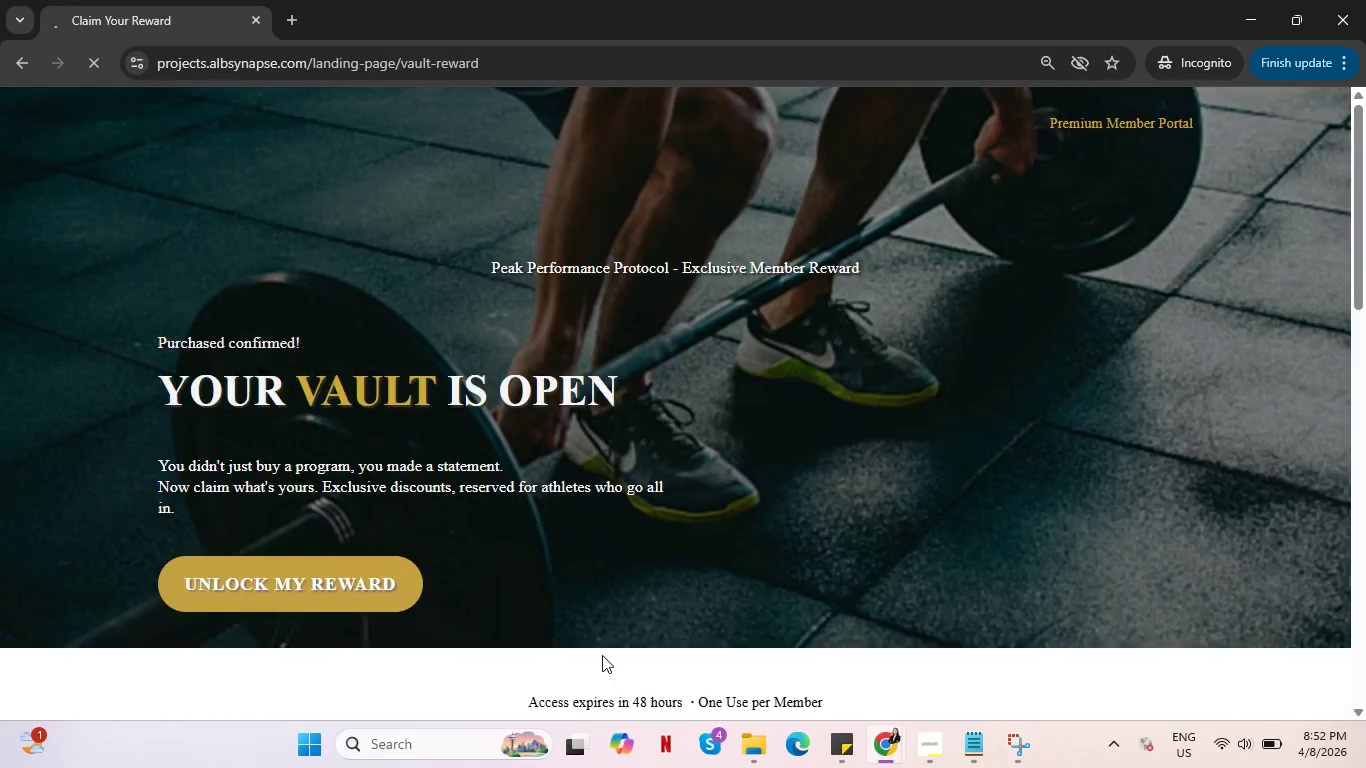 
scroll: coordinate [852, 441], scroll_direction: none, amount: 0.0
 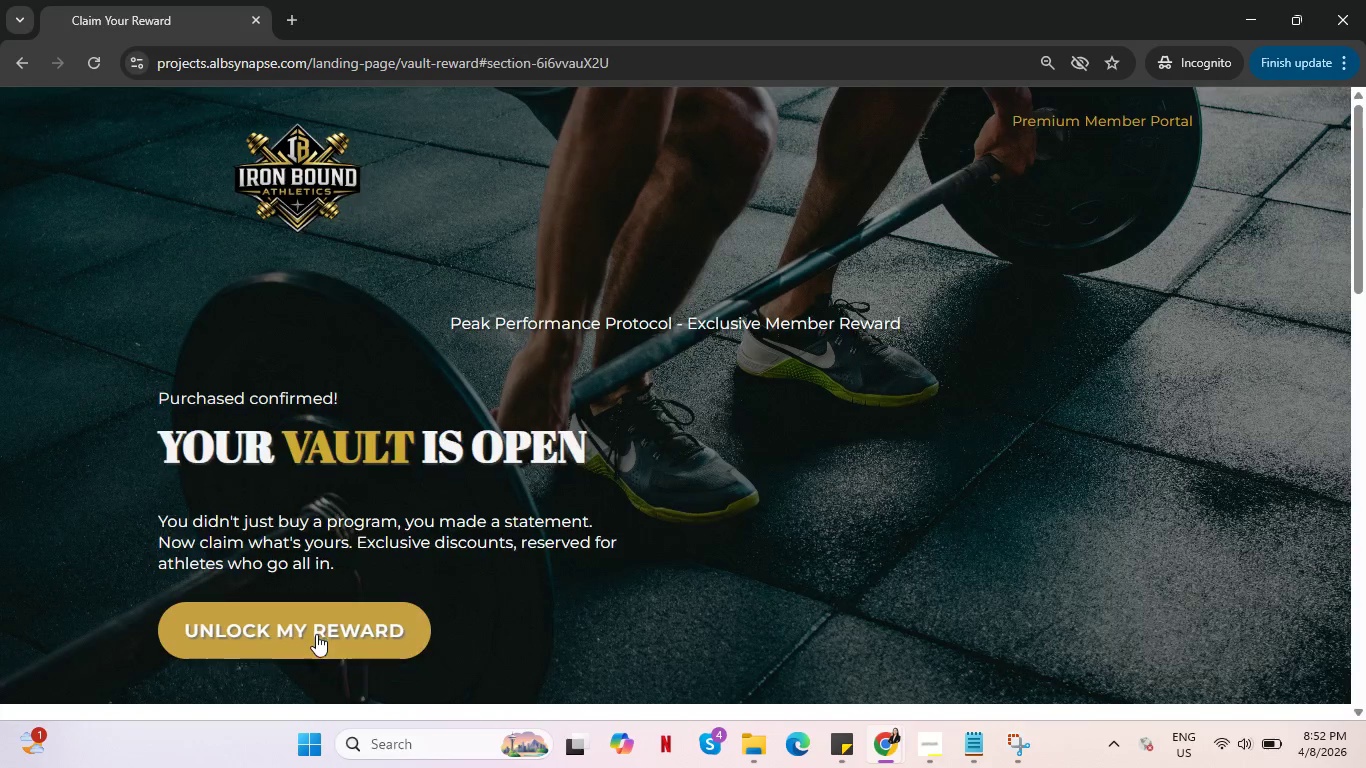 
left_click([316, 634])
 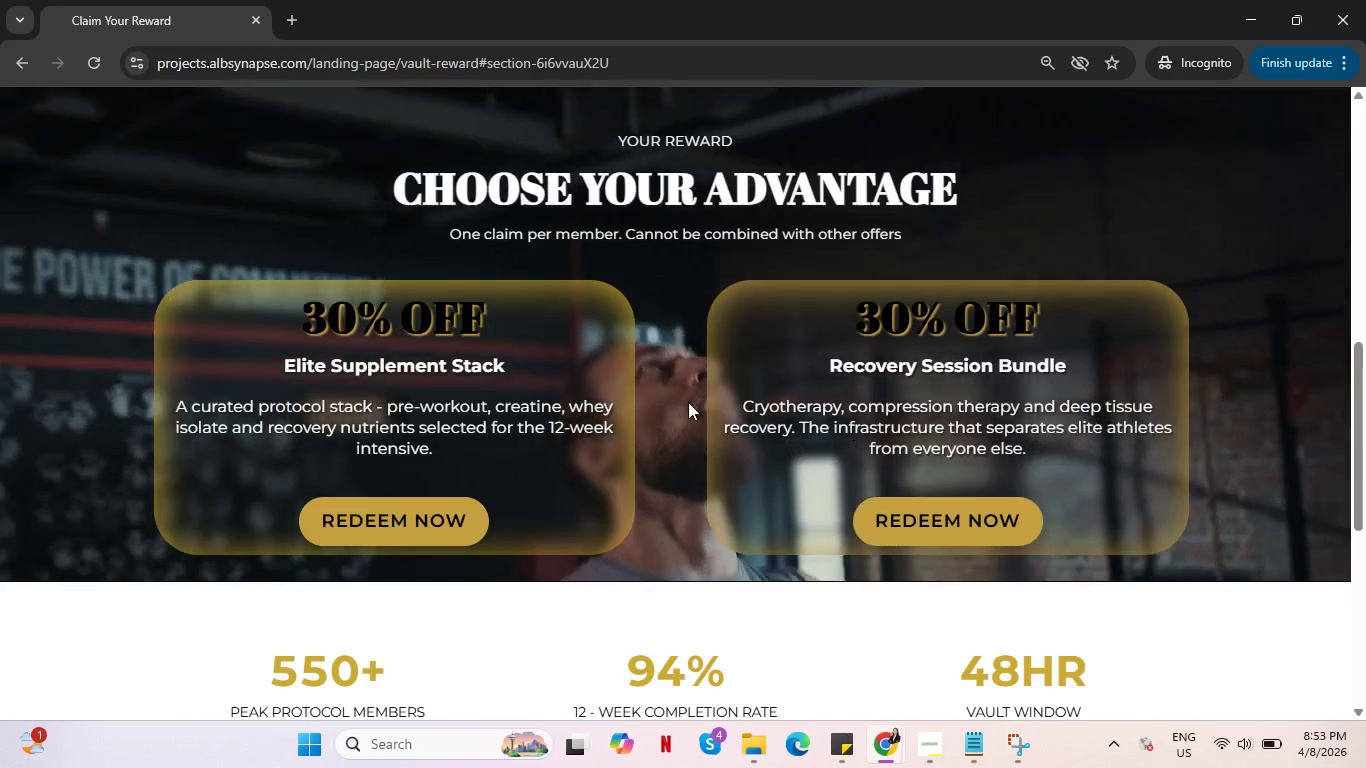 
left_click([368, 513])
 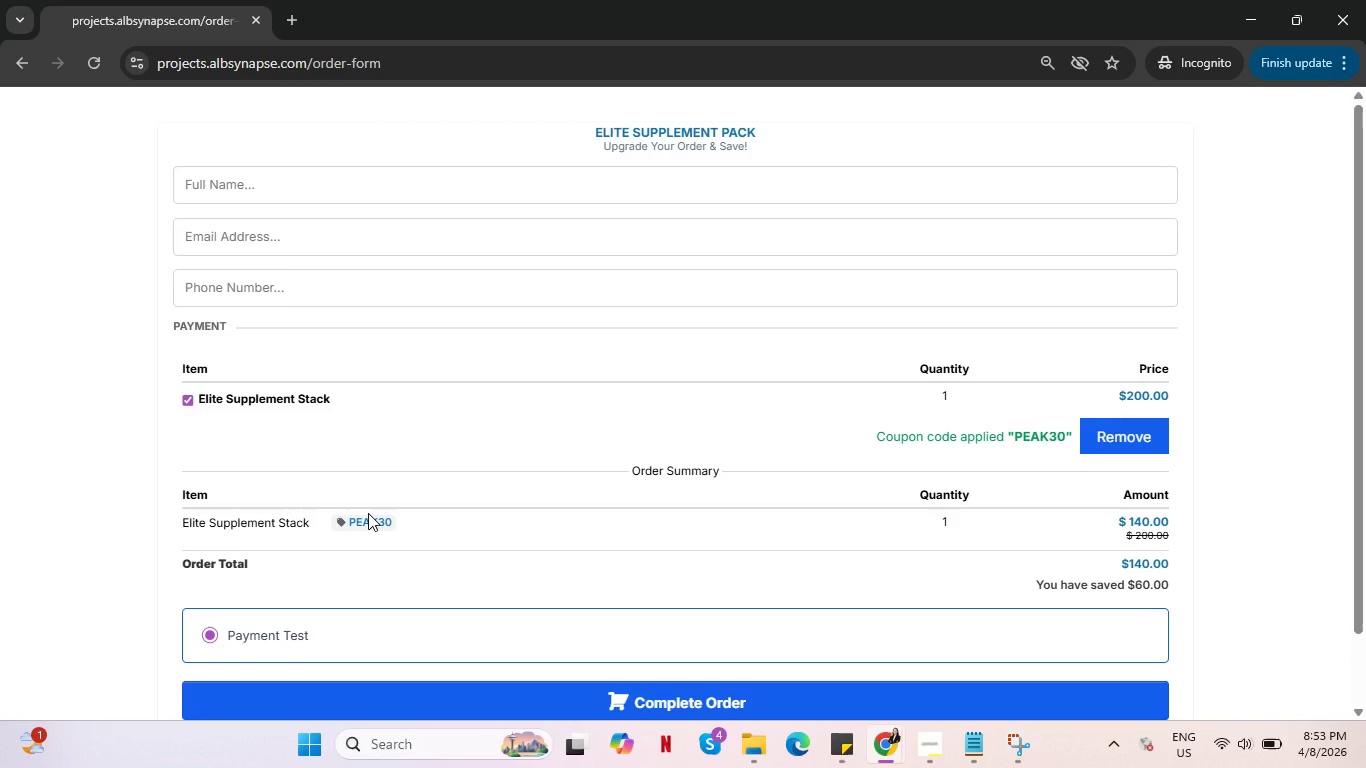 
wait(7.34)
 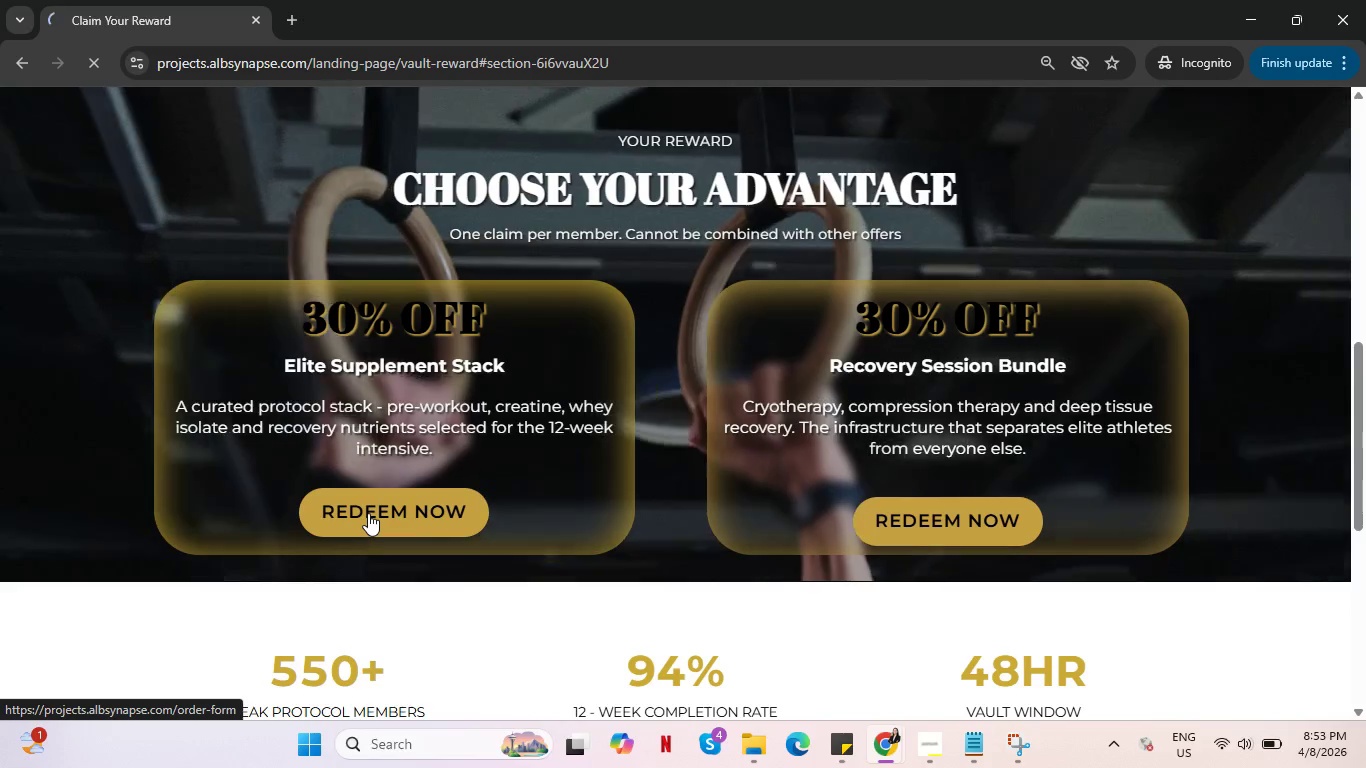 
left_click([639, 694])
 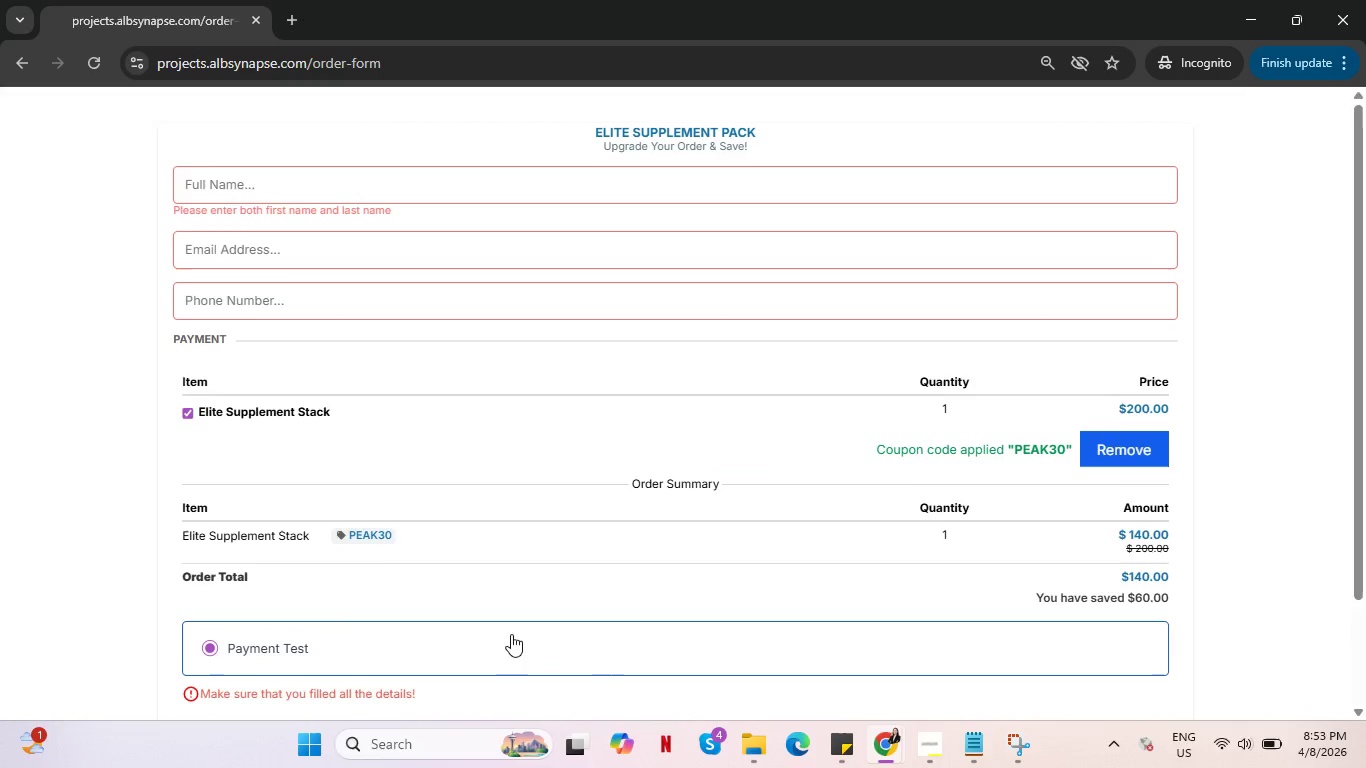 
scroll: coordinate [537, 592], scroll_direction: up, amount: 1.0
 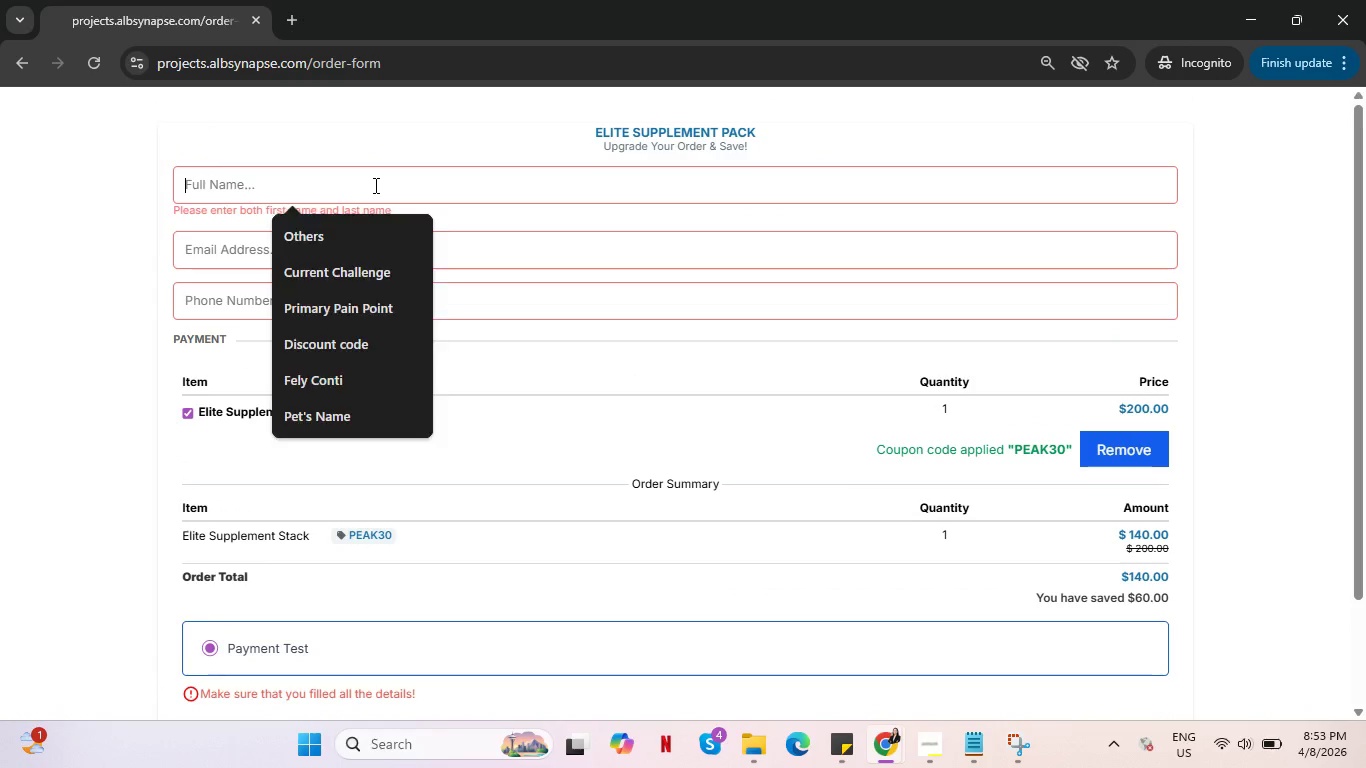 
left_click([374, 185])
 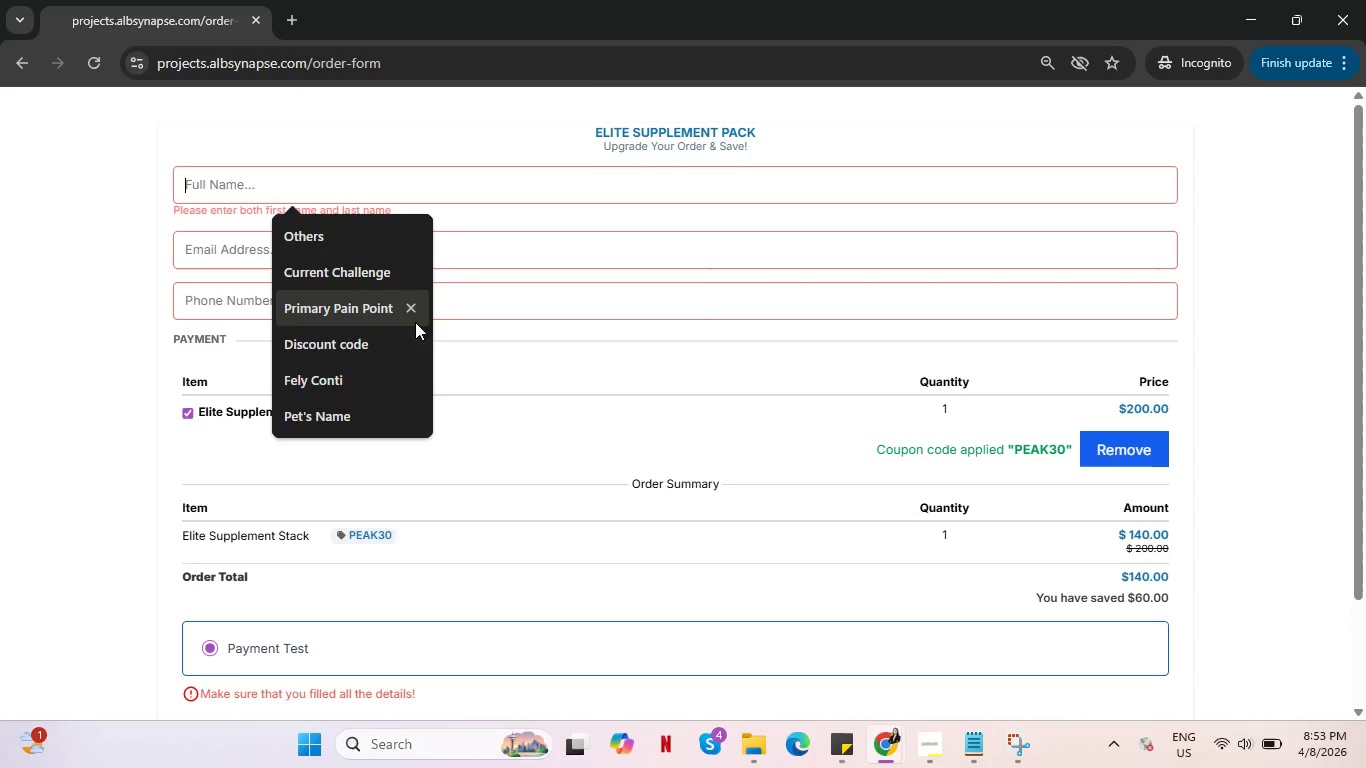 
left_click([309, 376])
 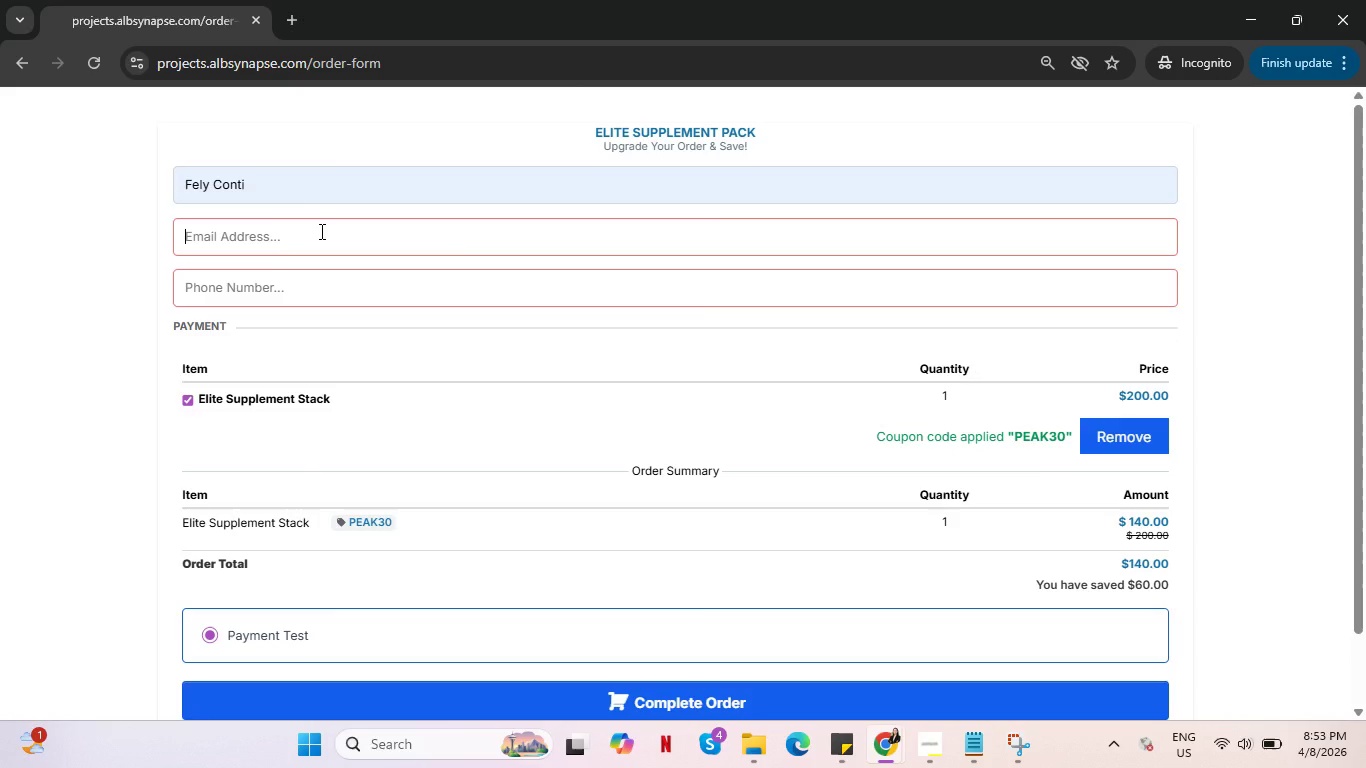 
left_click([320, 231])
 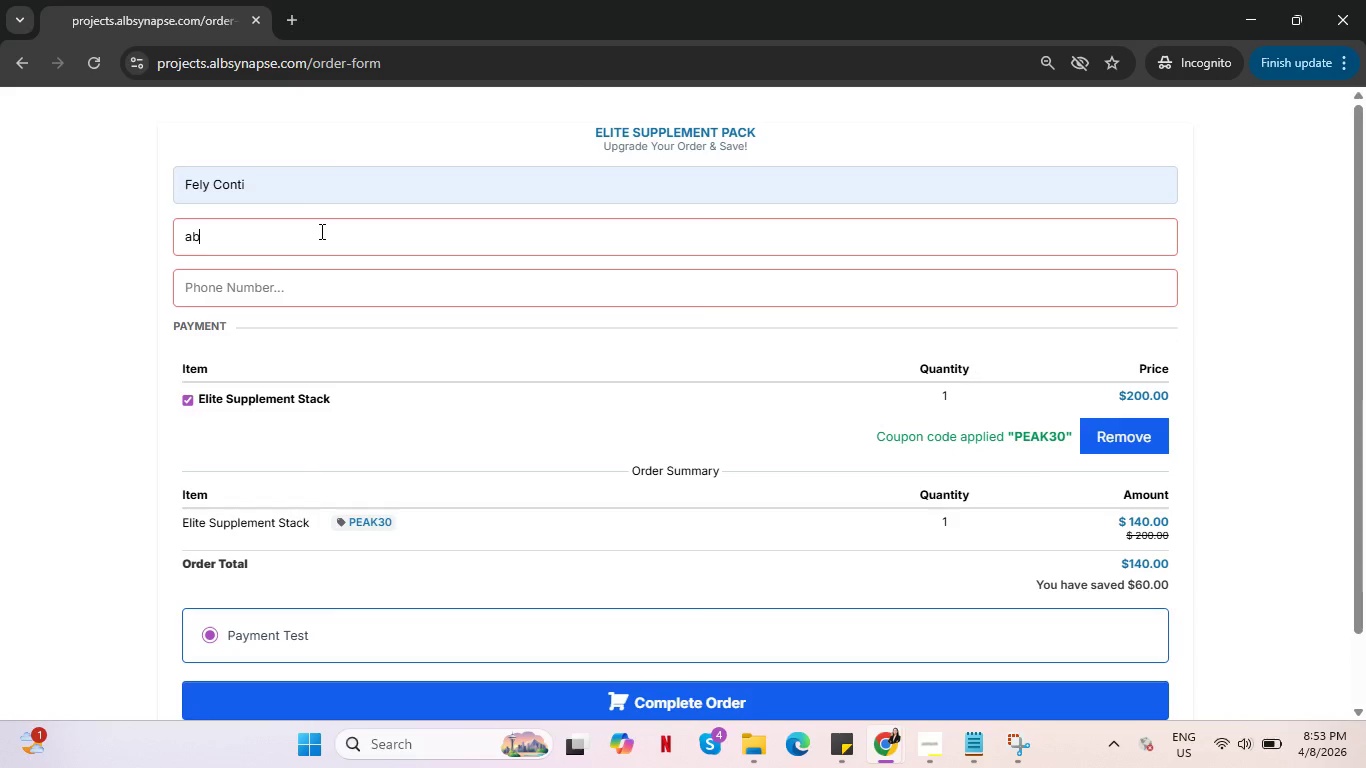 
type(abrilbreephin@gmail.com)
 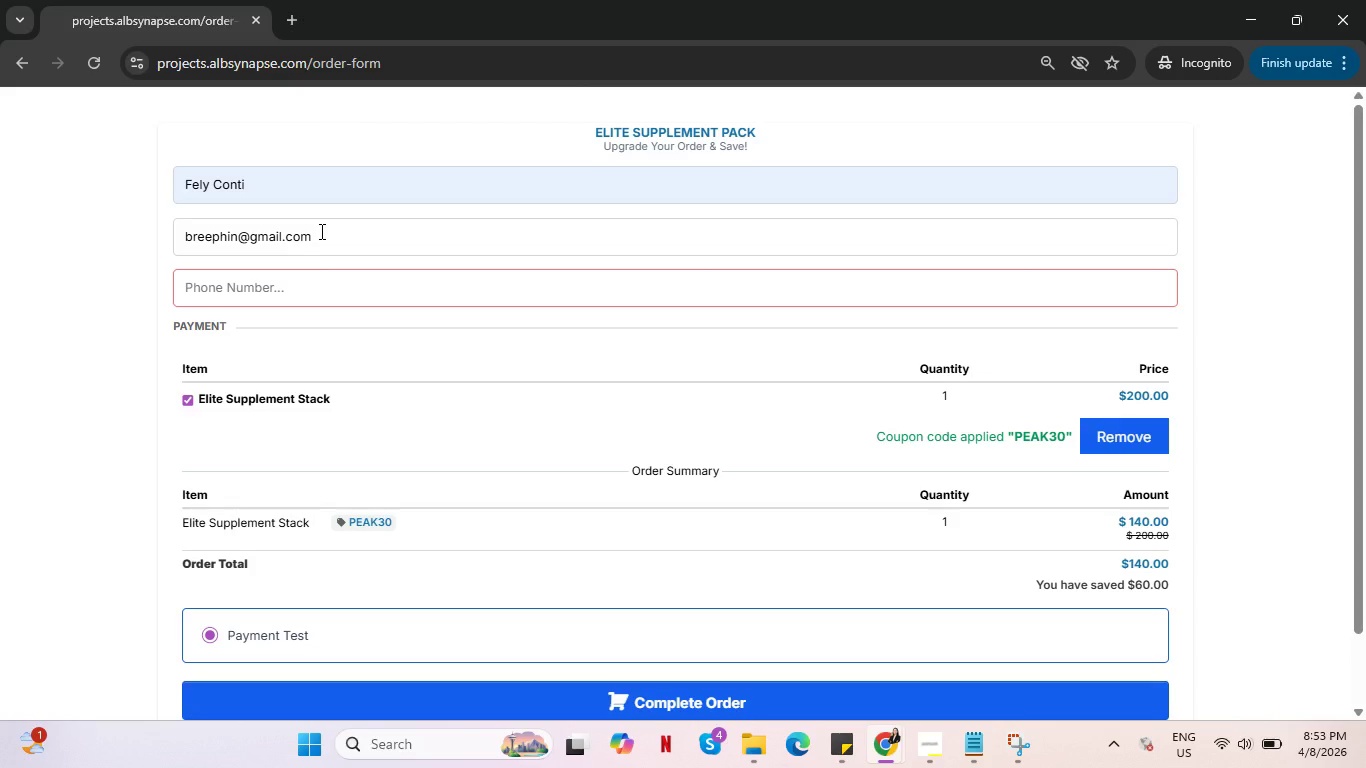 
hold_key(key=Backspace, duration=0.89)
 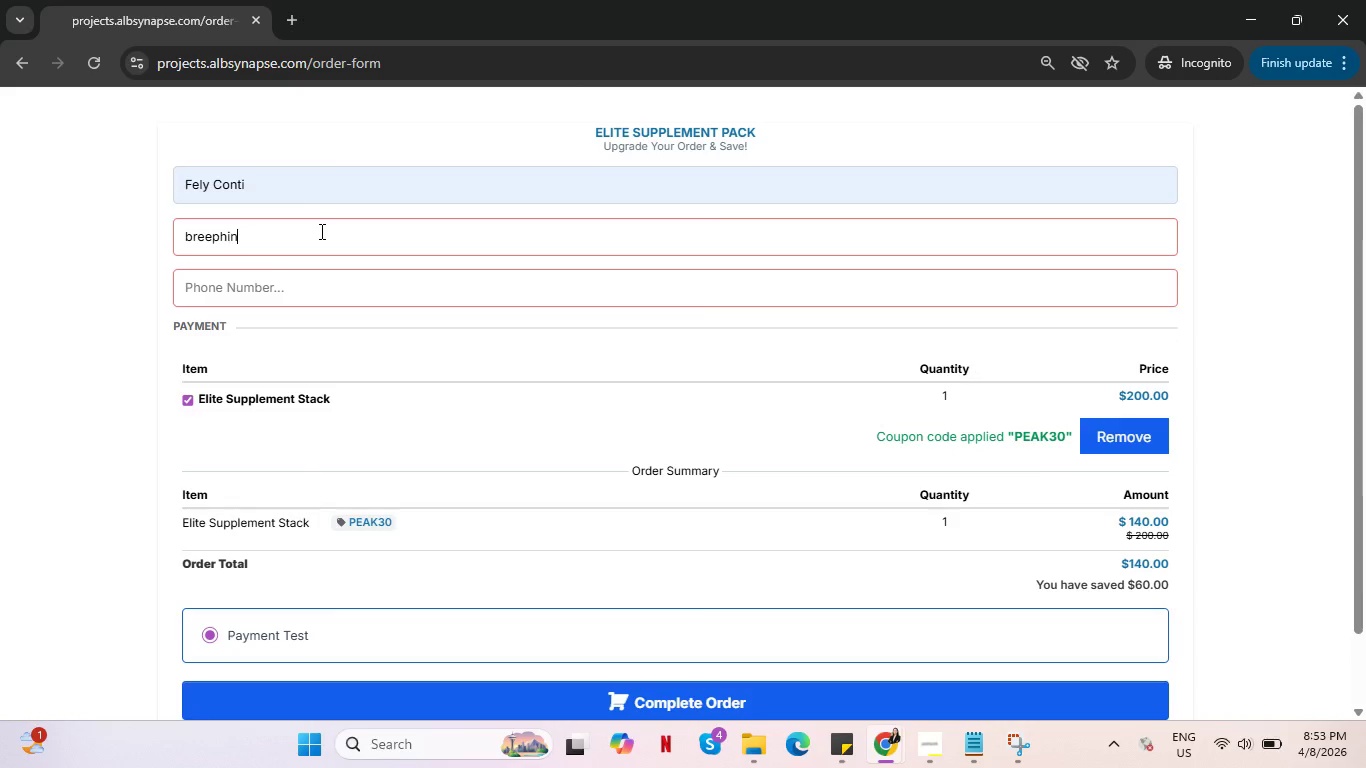 
left_click([309, 285])
 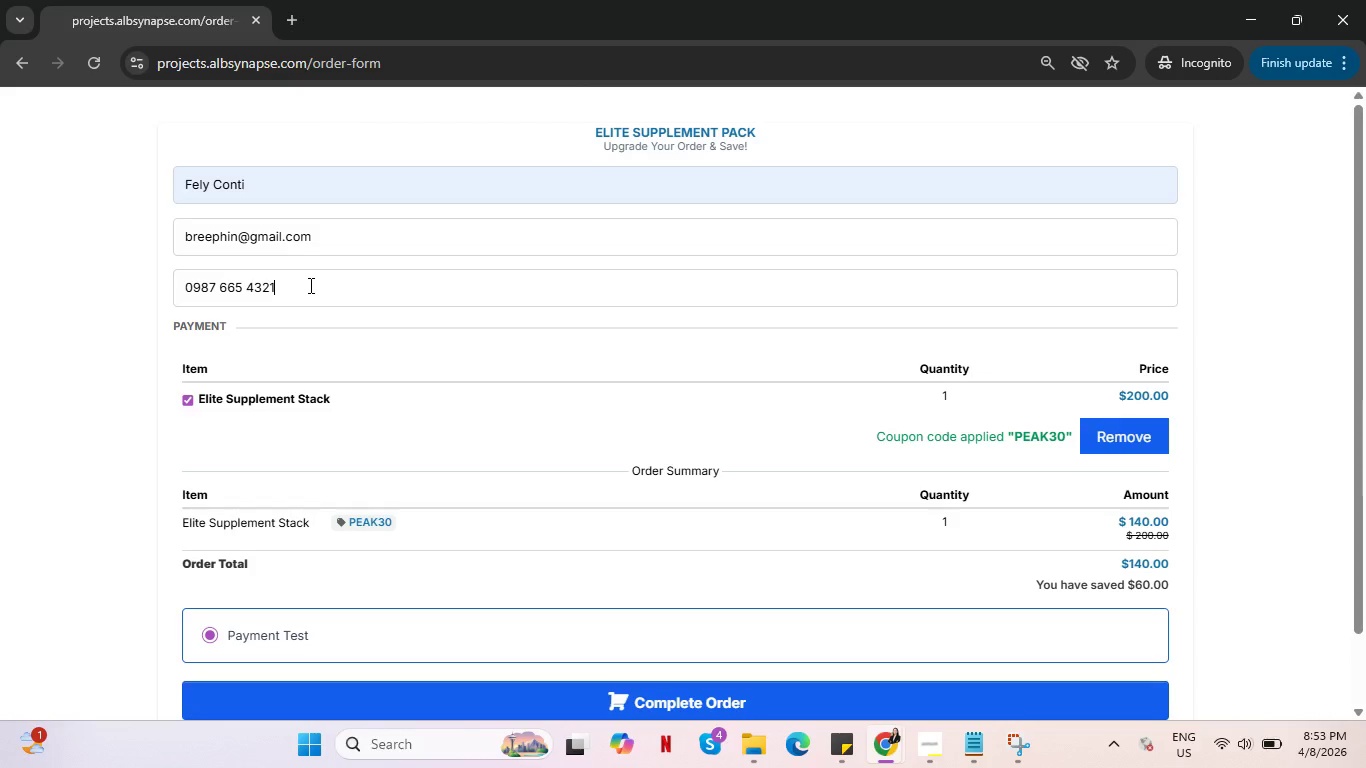 
key(Control+V)
 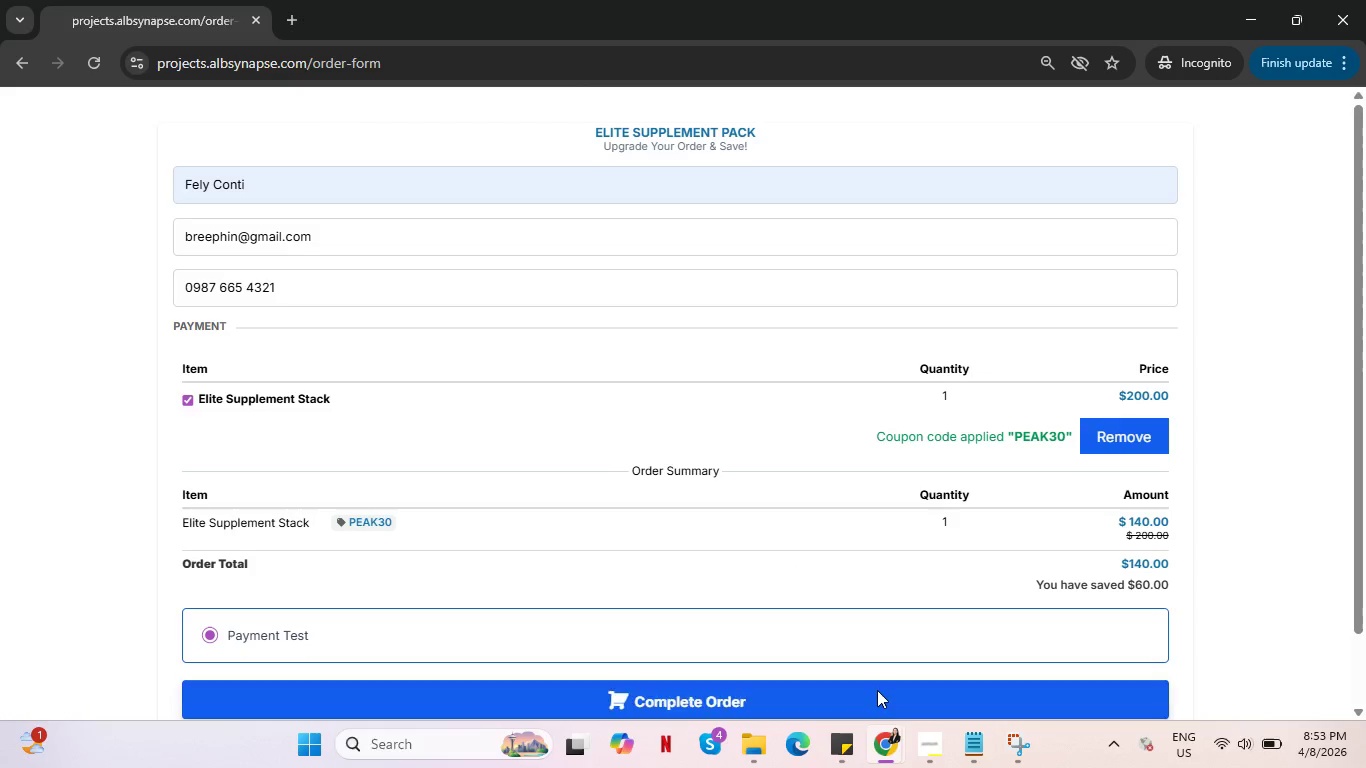 
left_click([877, 690])
 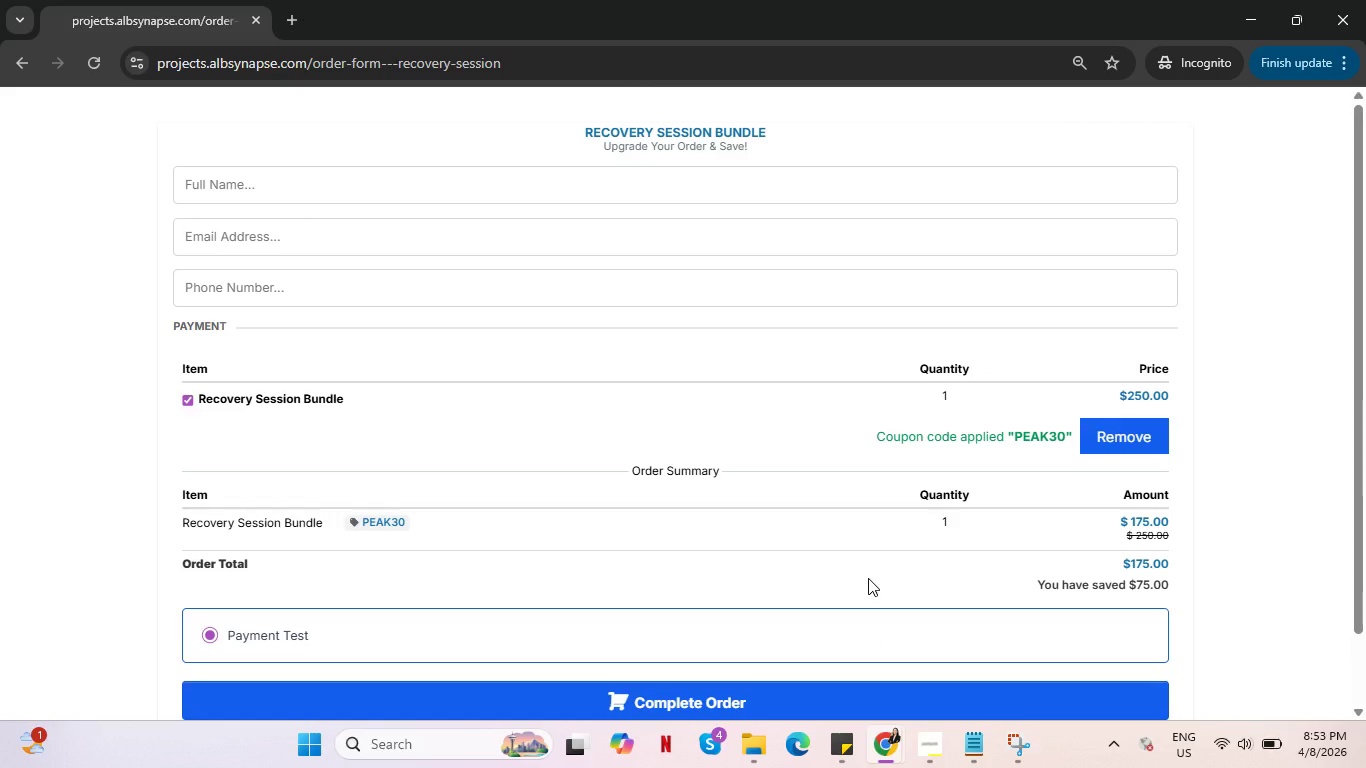 
wait(13.55)
 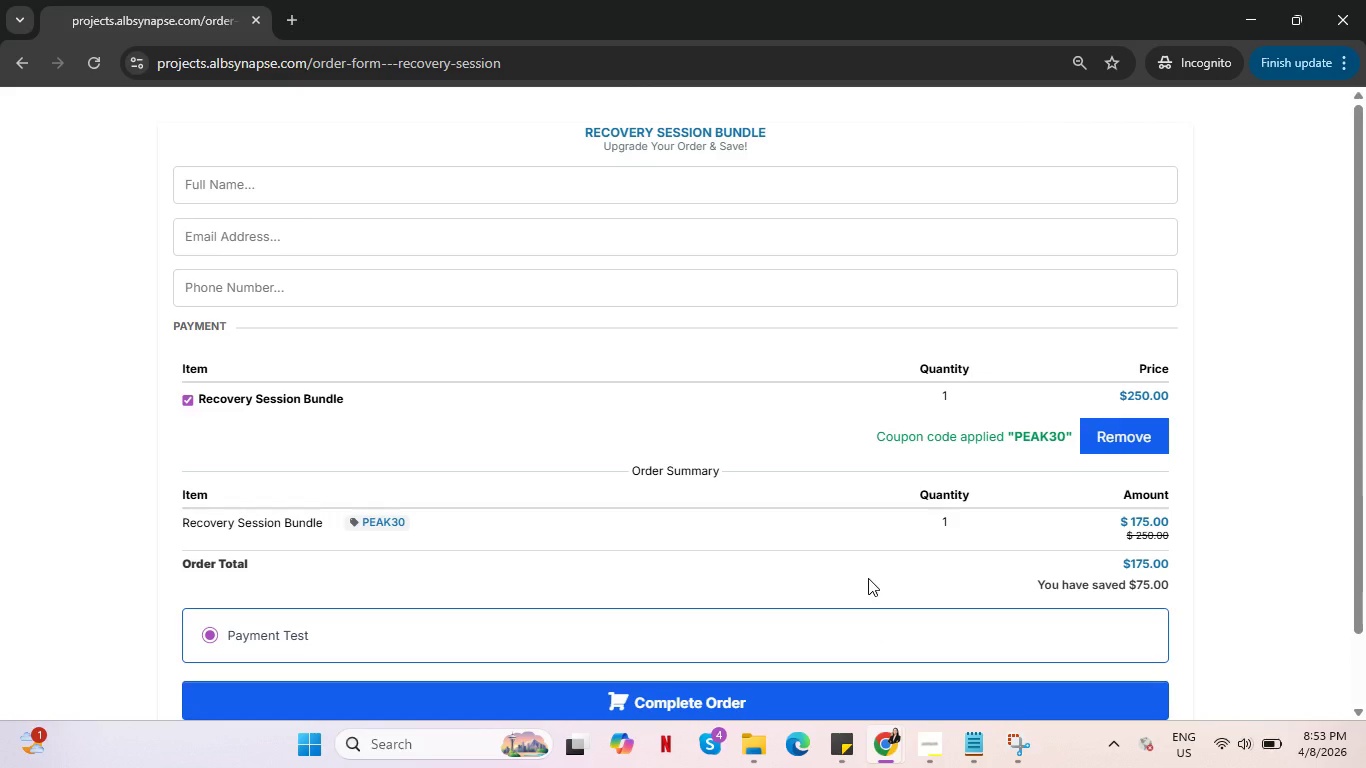 
left_click([816, 667])
 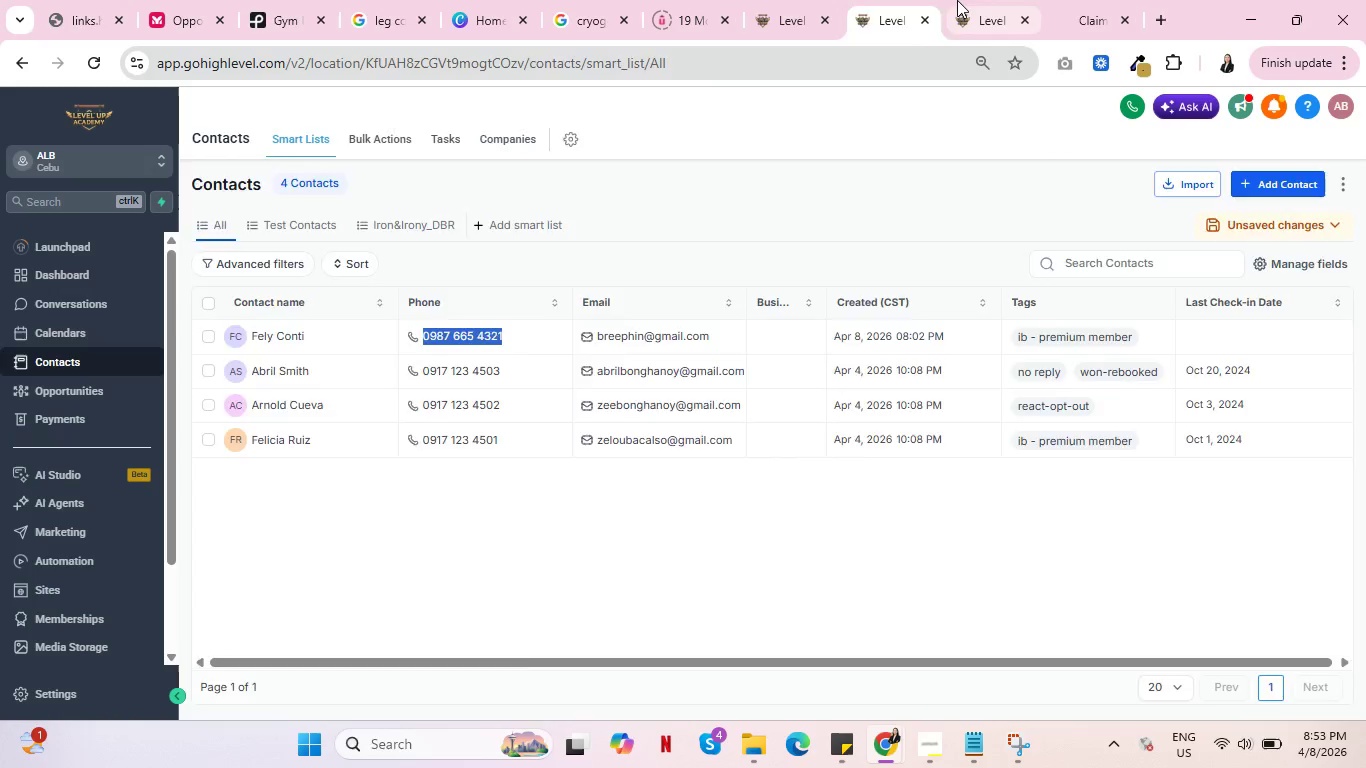 
left_click([957, 0])
 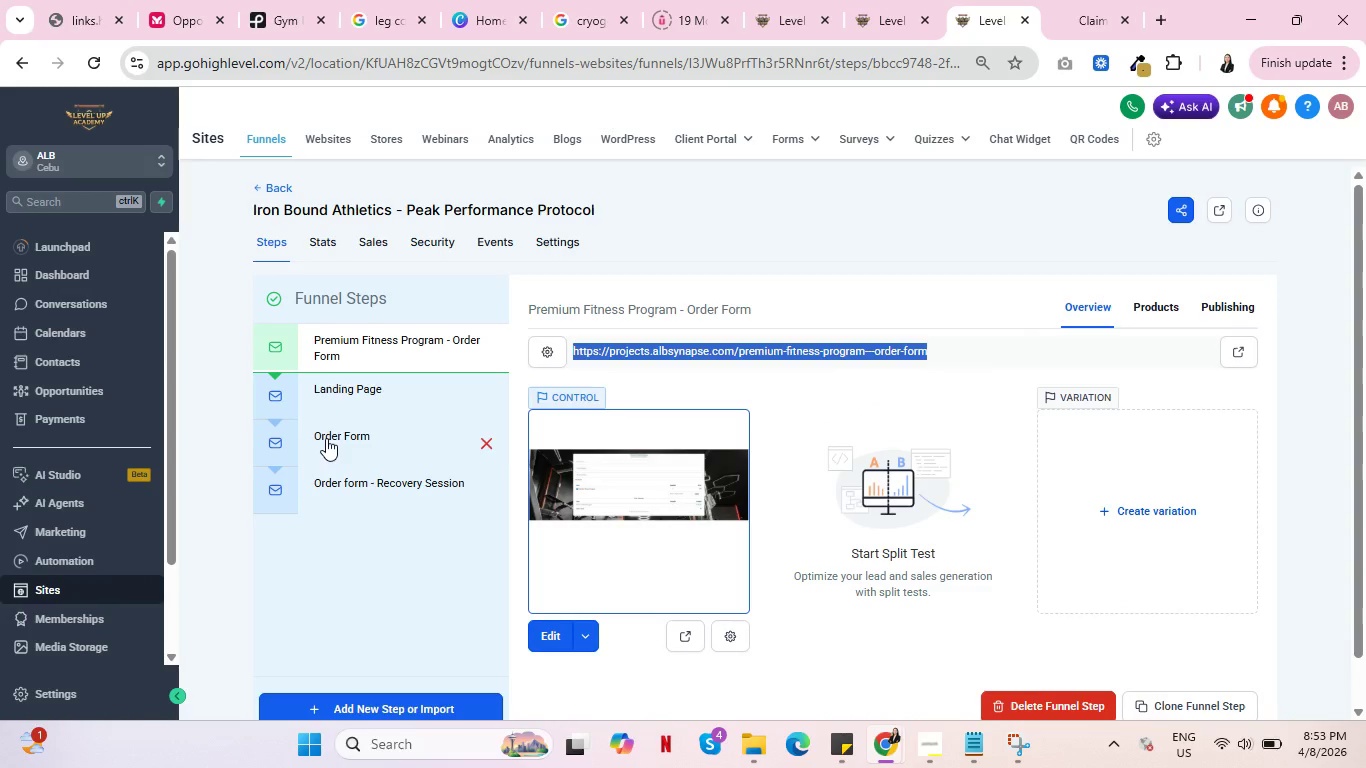 
left_click([328, 438])
 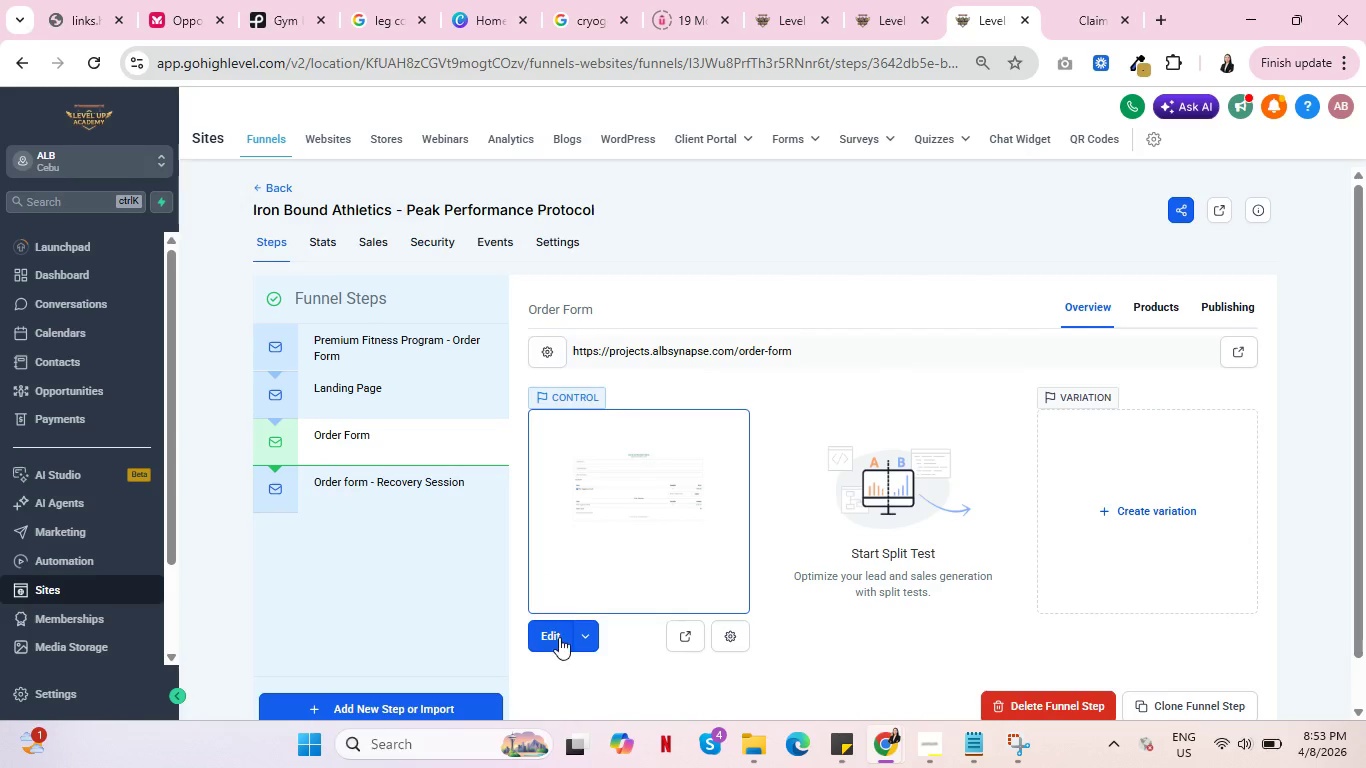 
left_click([552, 638])
 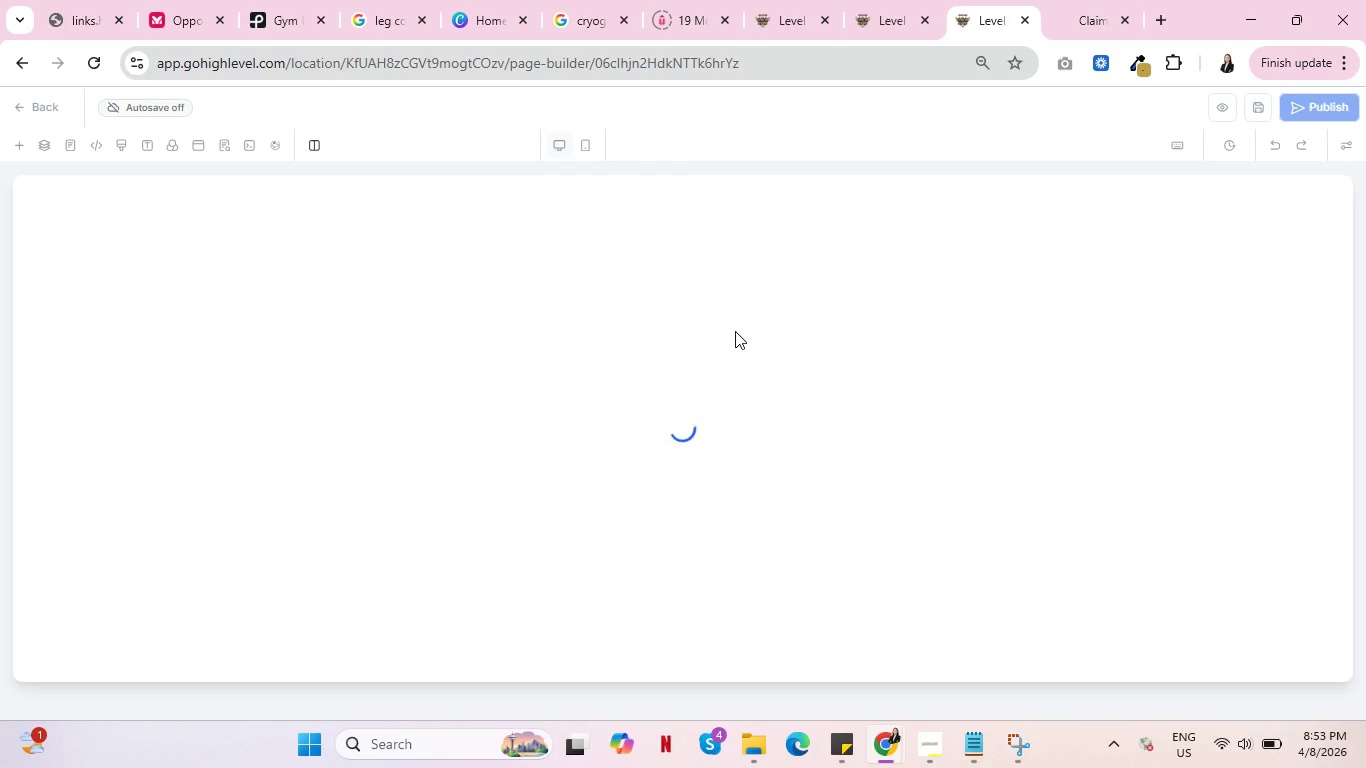 
wait(13.81)
 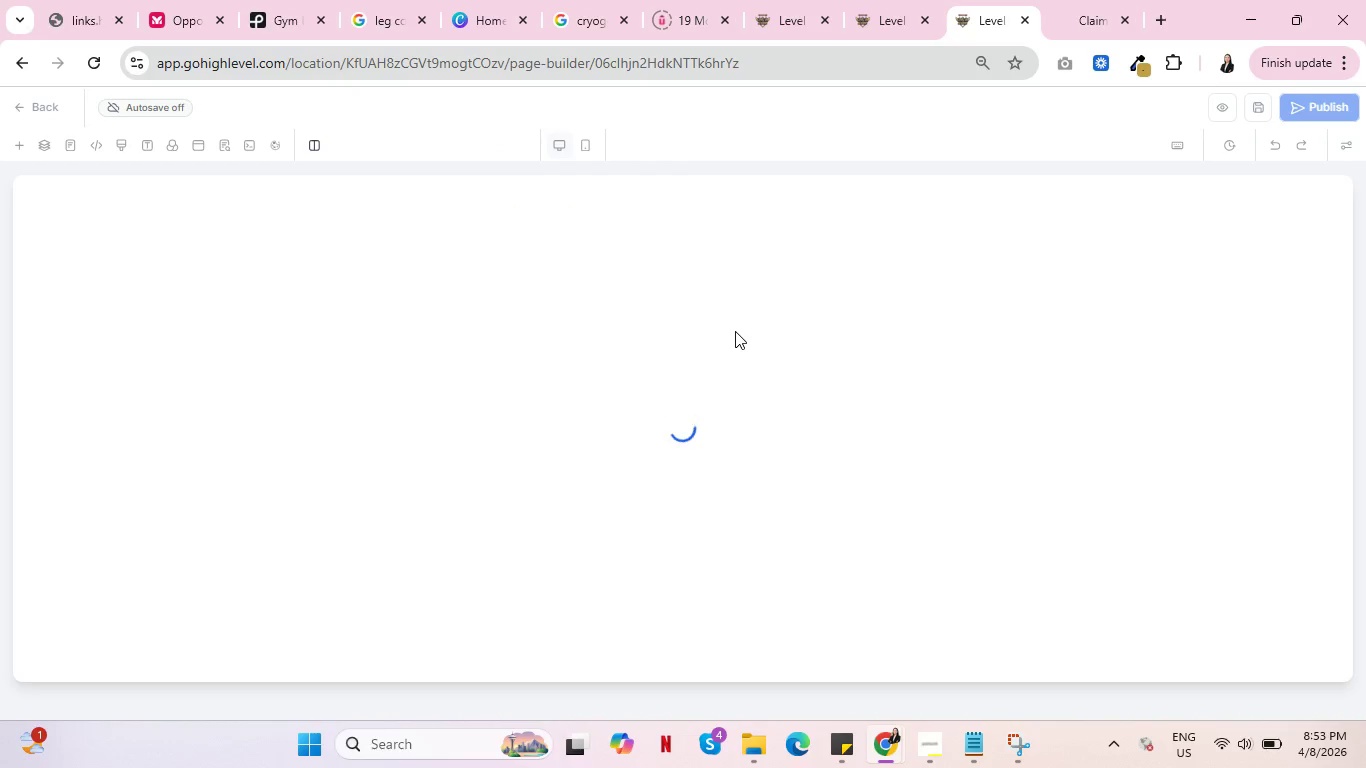 
left_click([265, 220])
 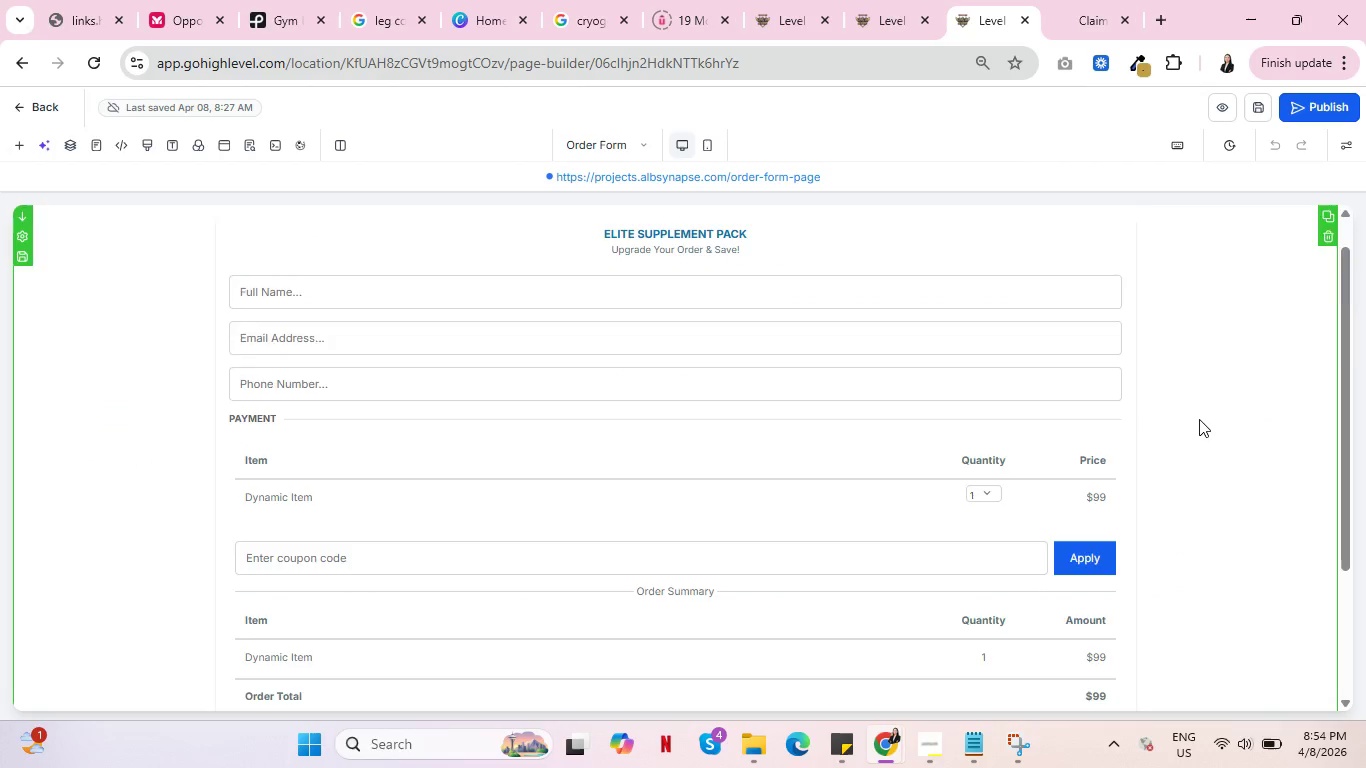 
scroll: coordinate [1204, 416], scroll_direction: none, amount: 0.0
 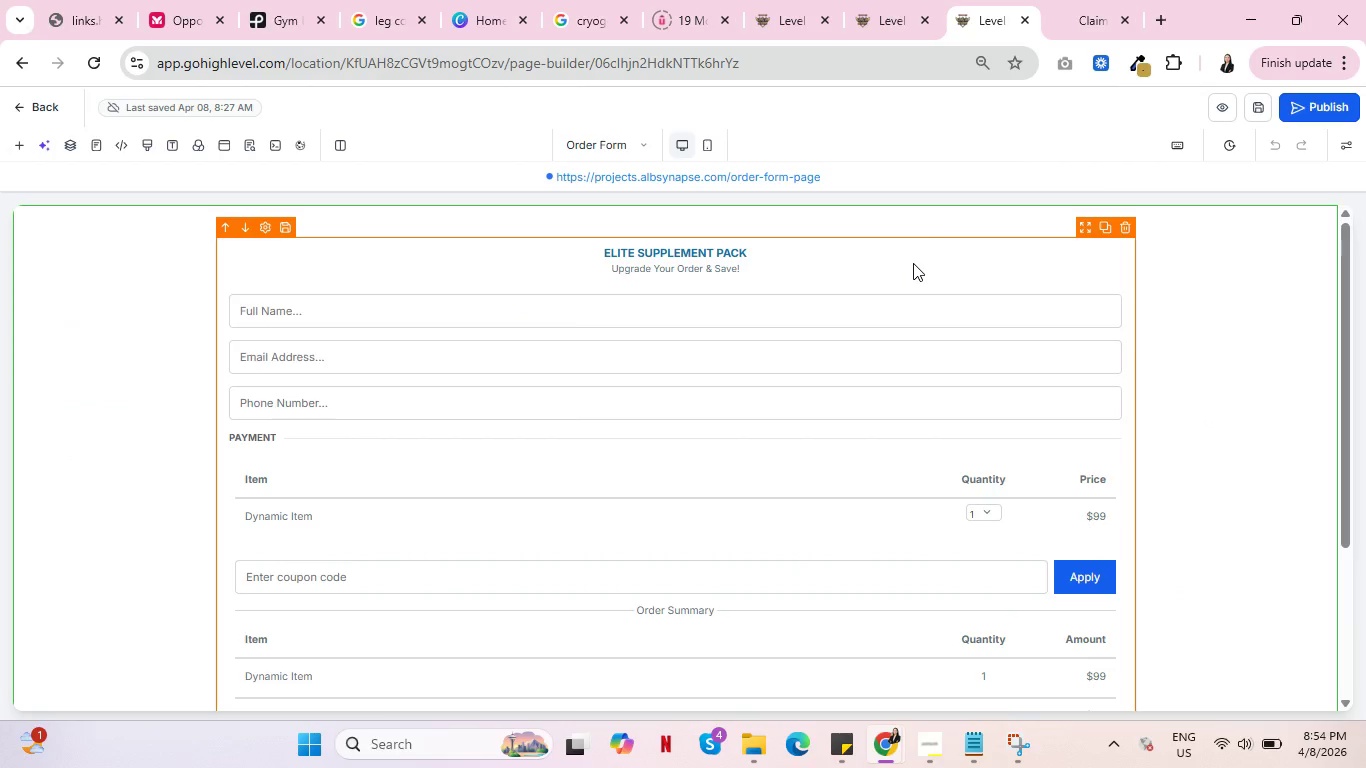 
left_click([913, 263])
 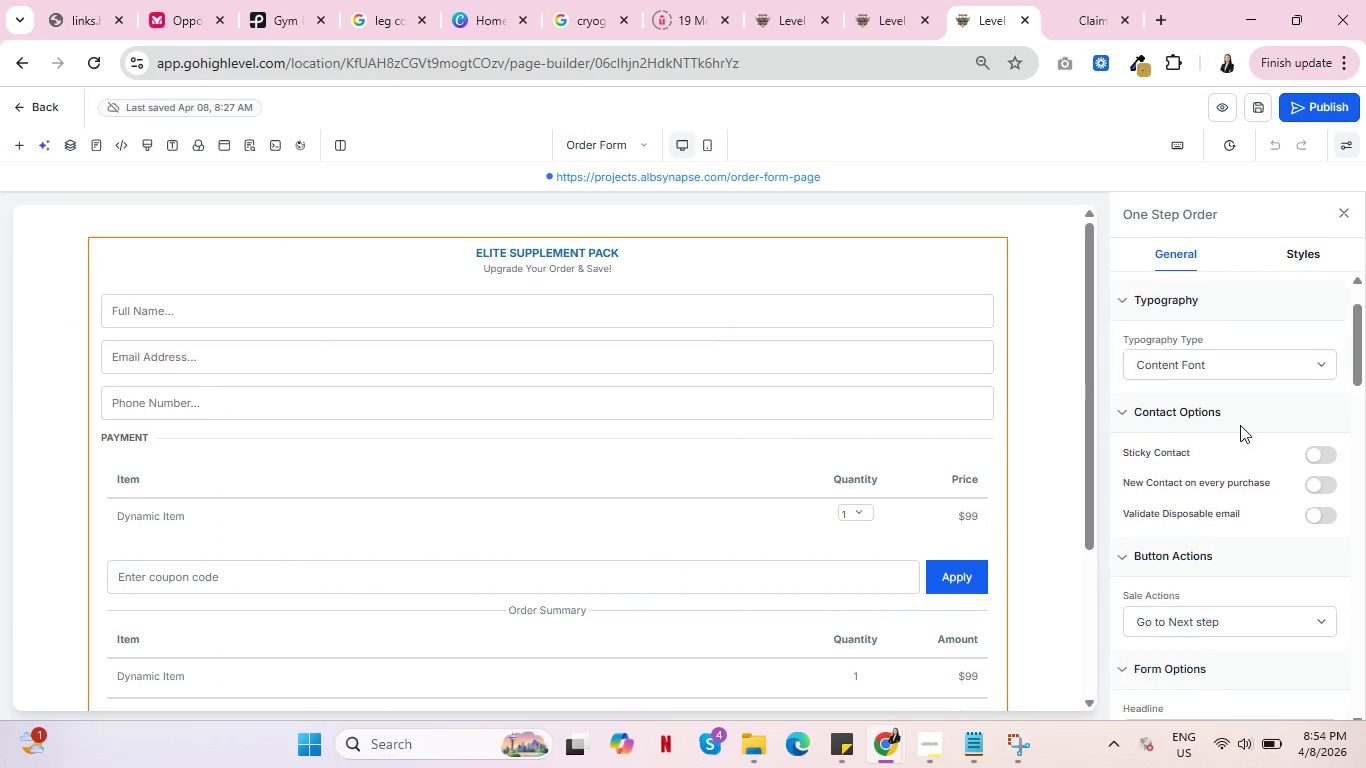 
scroll: coordinate [1240, 425], scroll_direction: down, amount: 3.0
 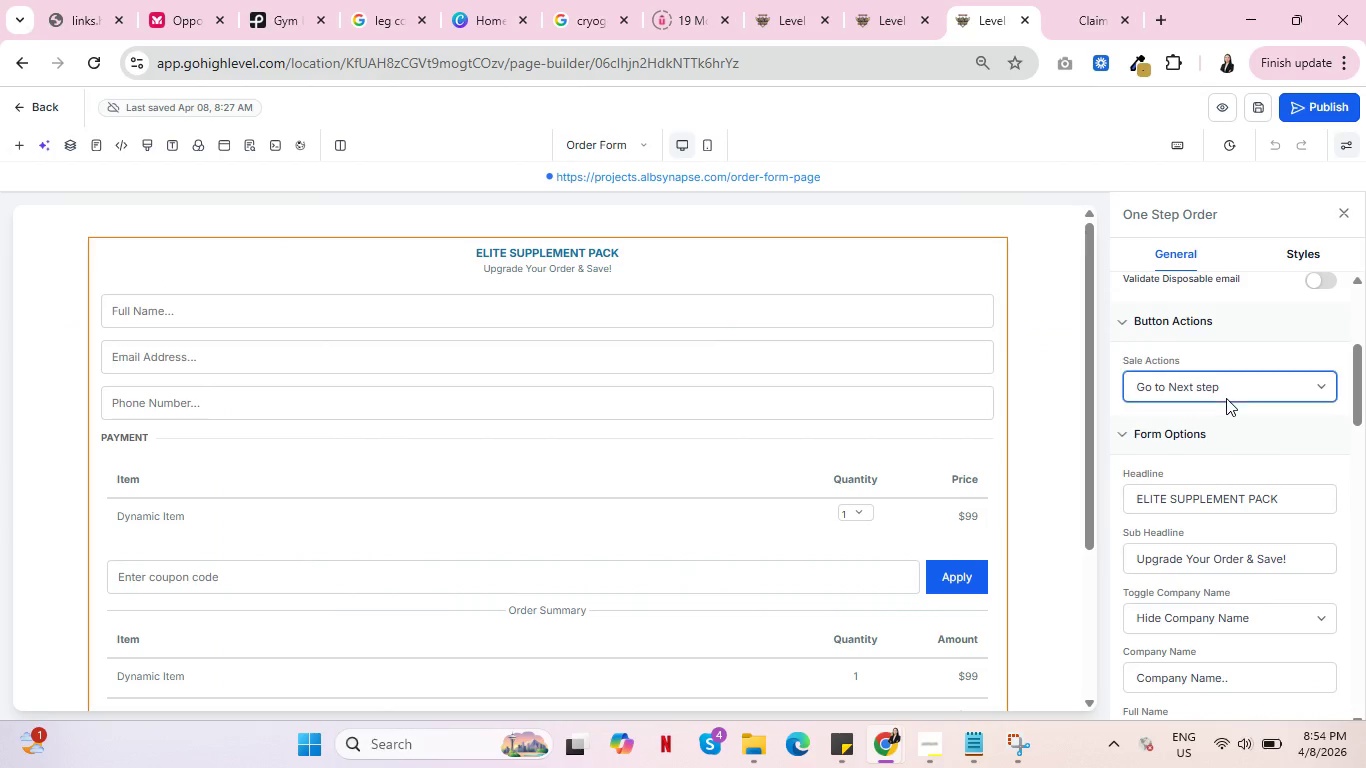 
left_click([1226, 398])
 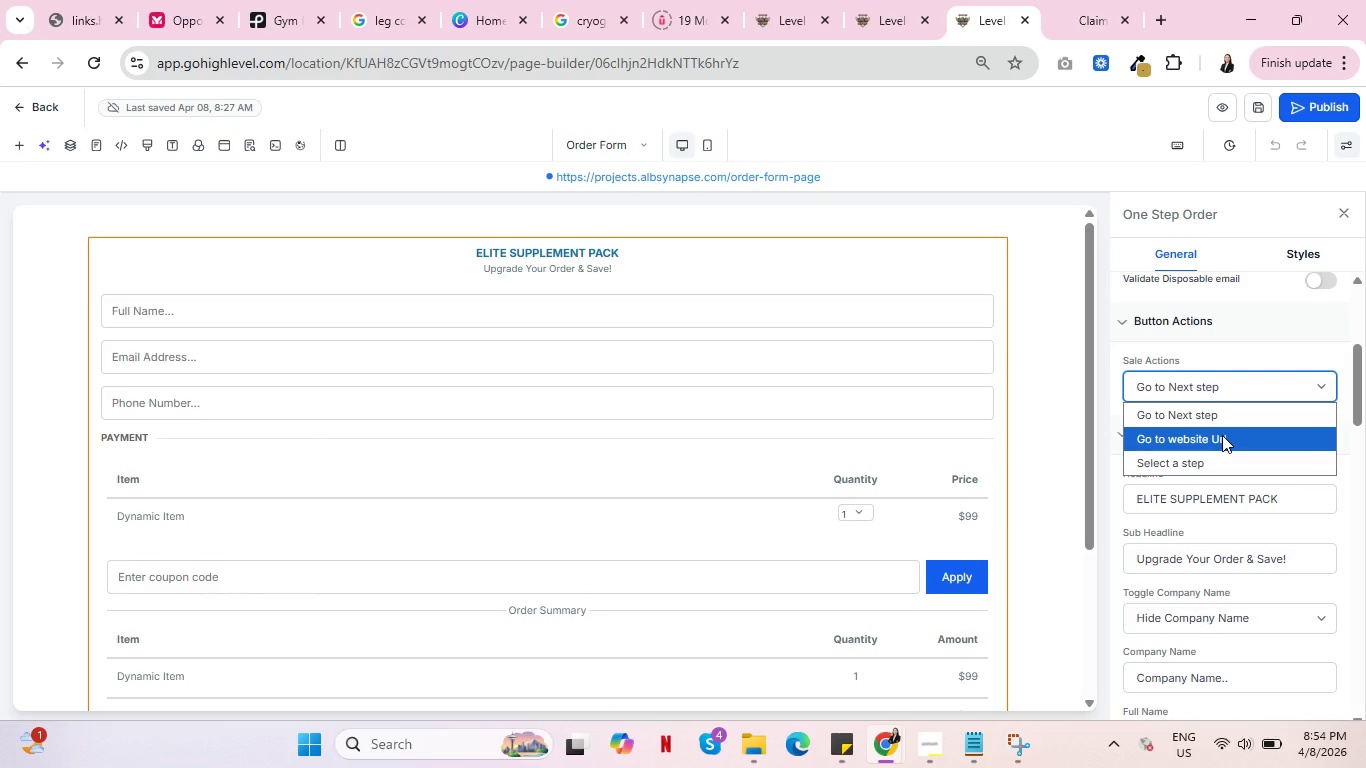 
wait(9.91)
 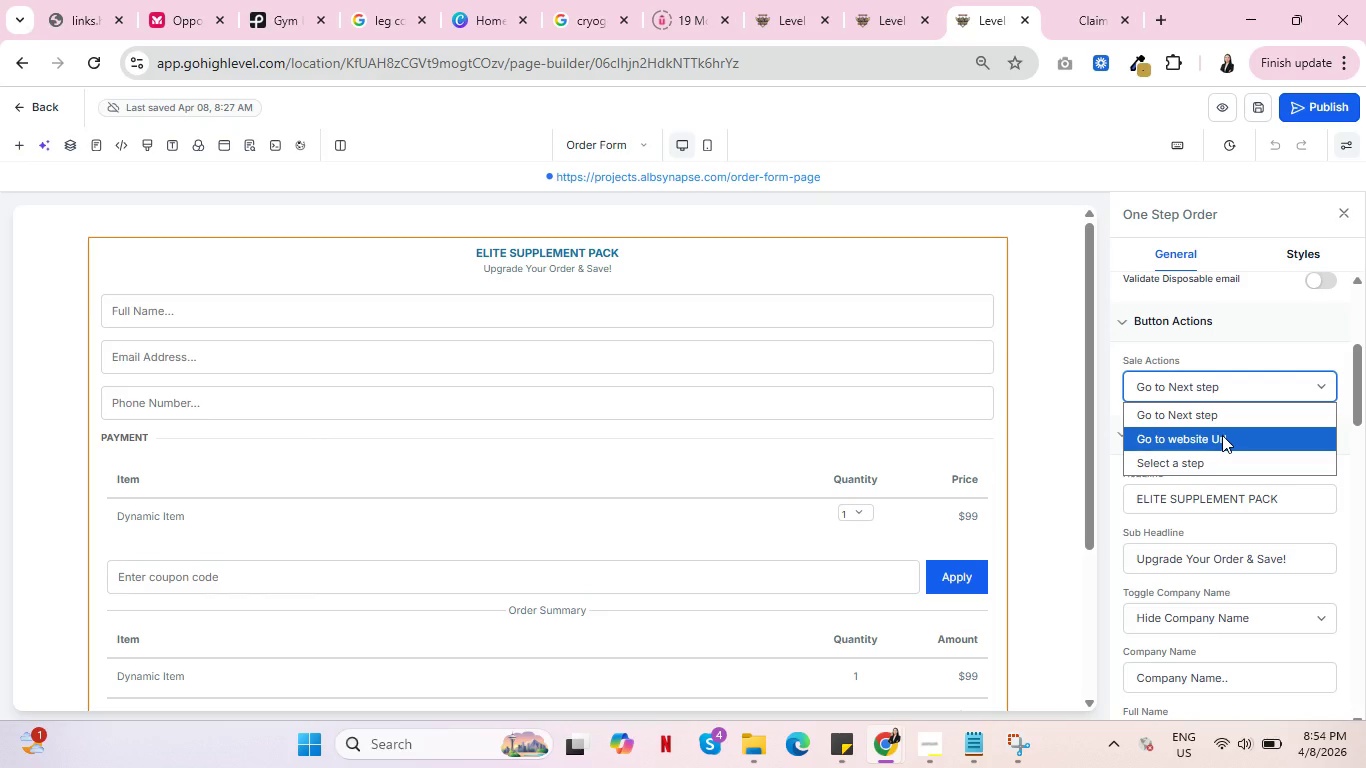 
left_click([1221, 453])
 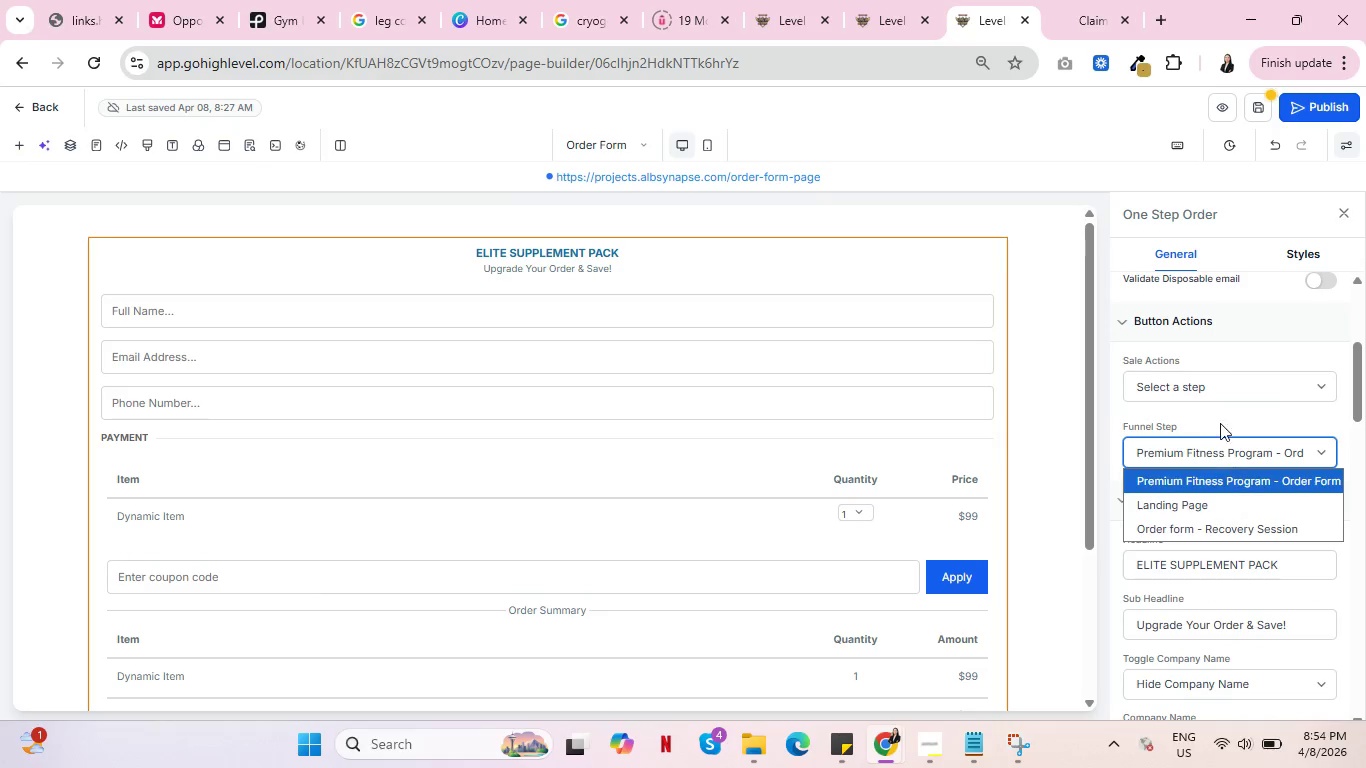 
left_click([1220, 411])
 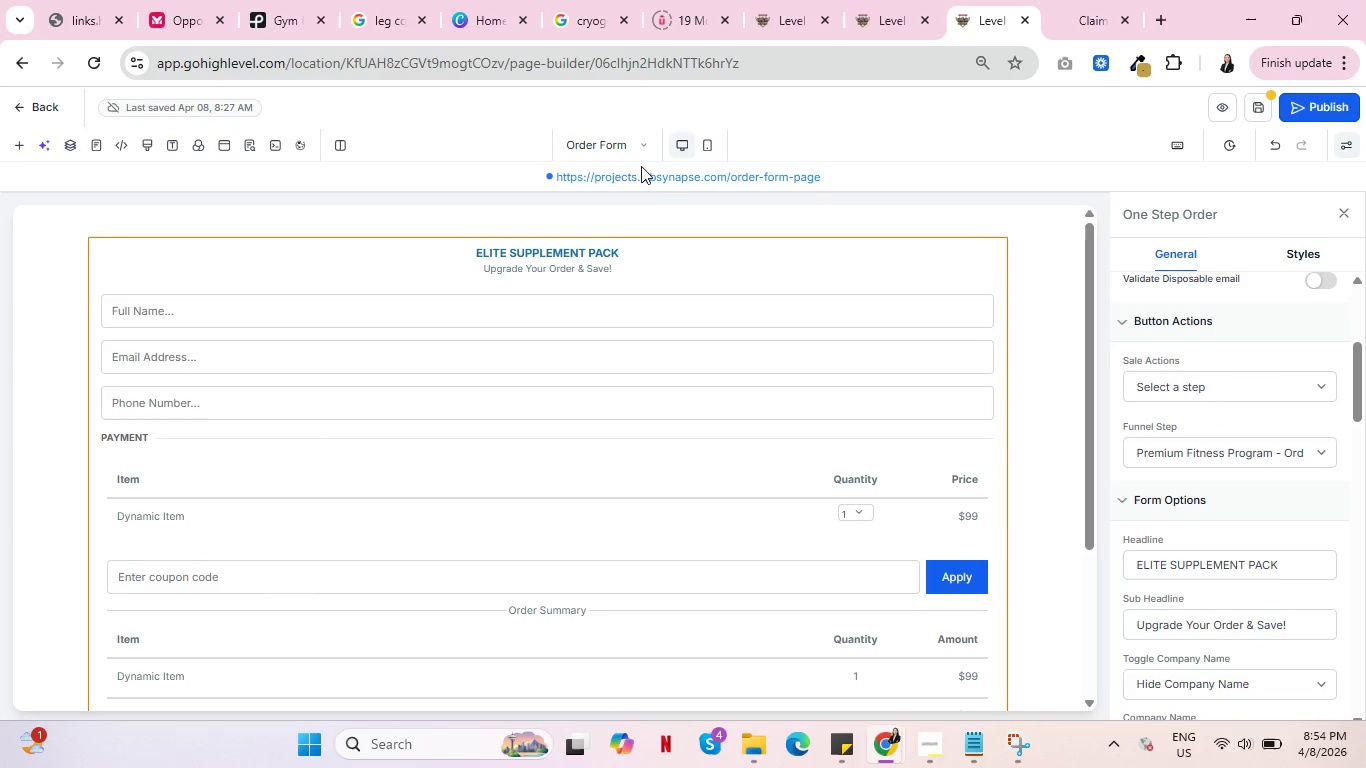 
scroll: coordinate [1083, 405], scroll_direction: up, amount: 5.0
 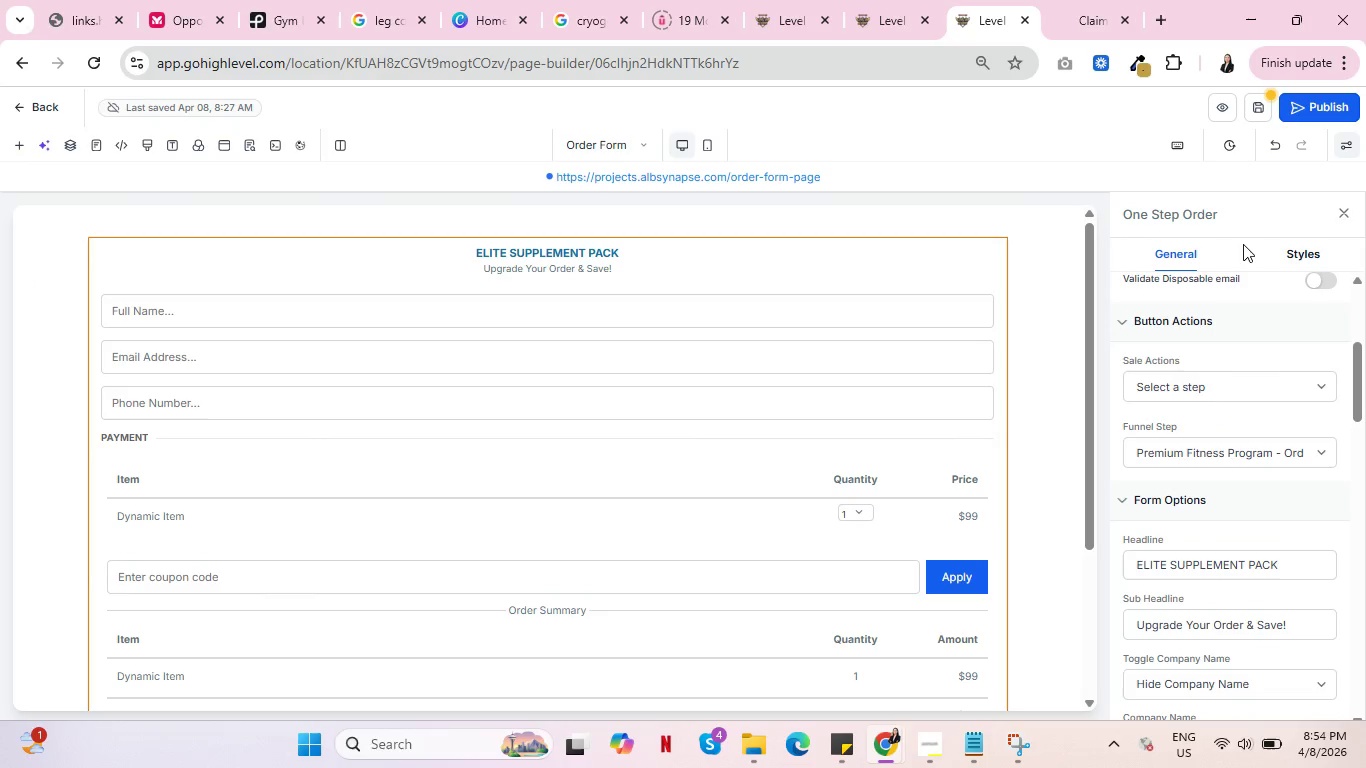 
wait(6.17)
 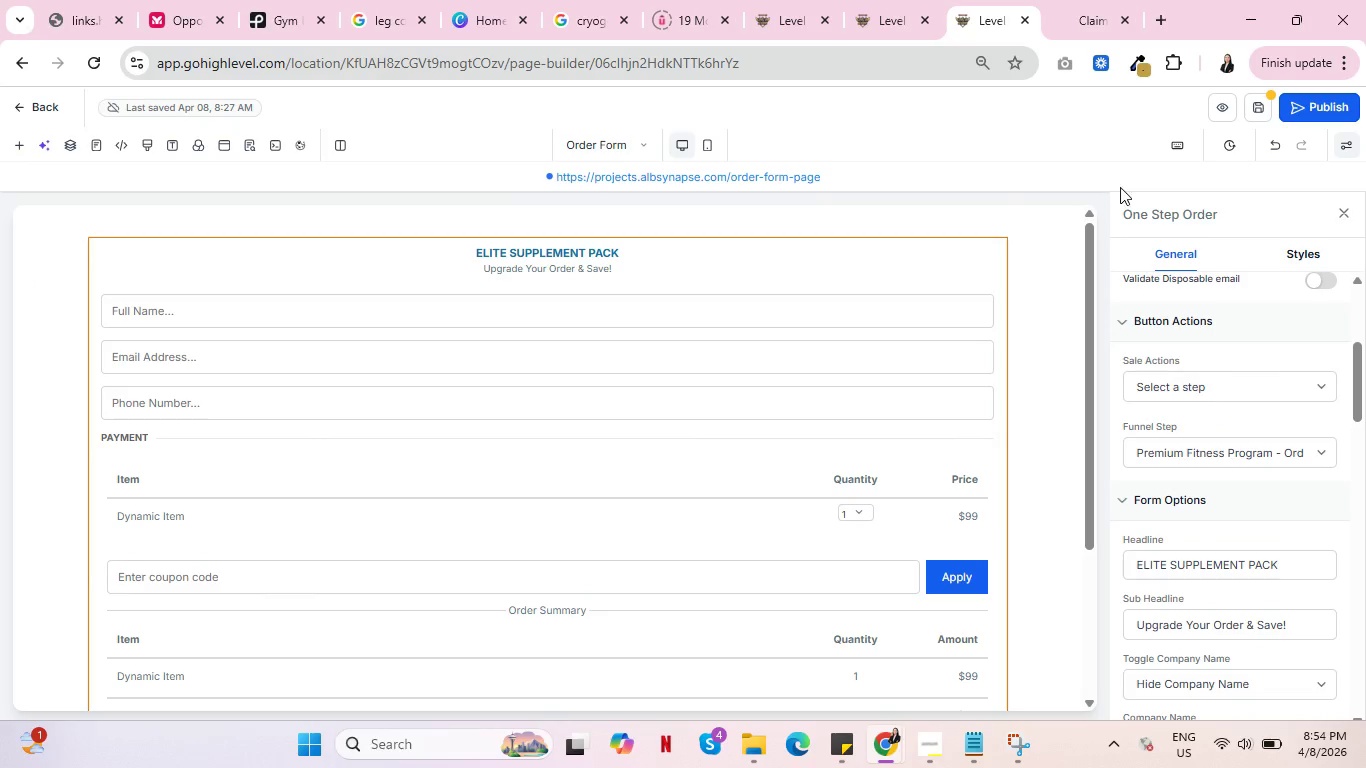 
left_click([1244, 456])
 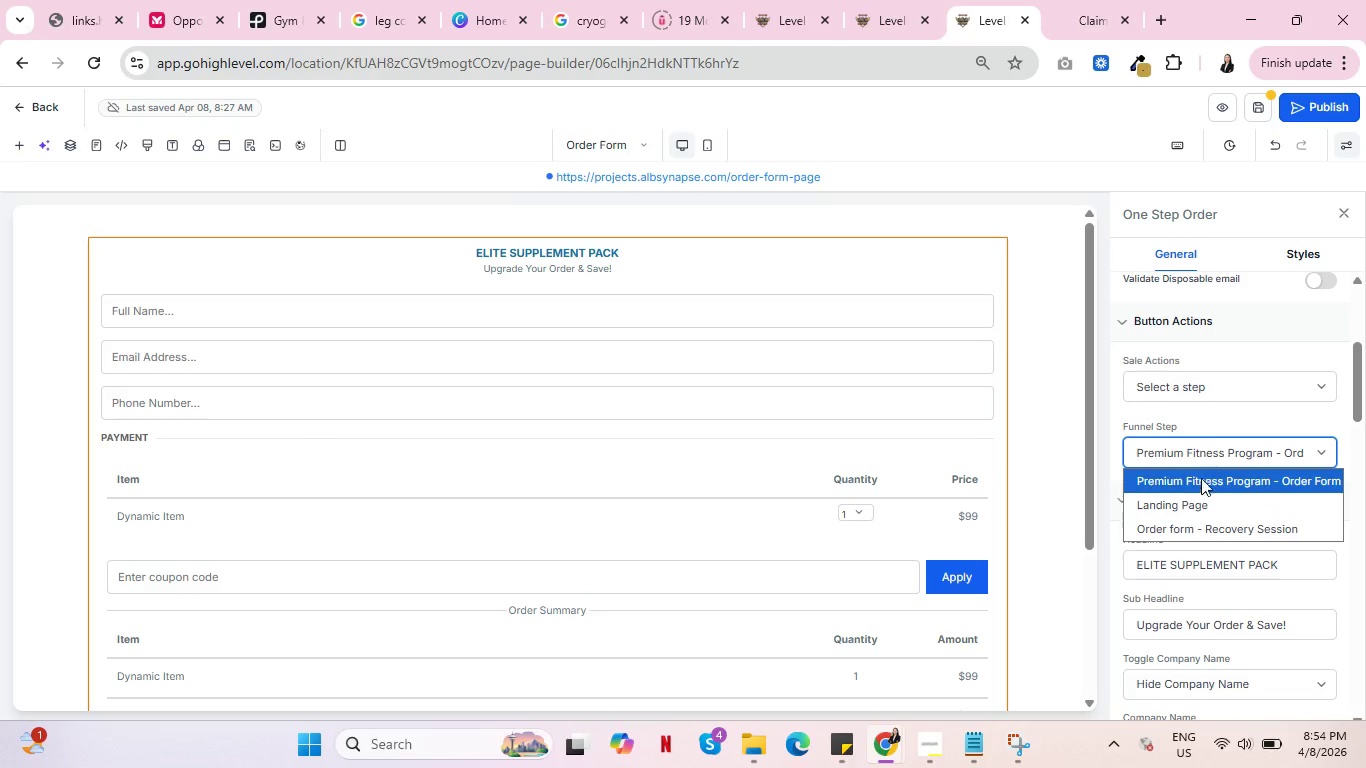 
left_click([1220, 376])
 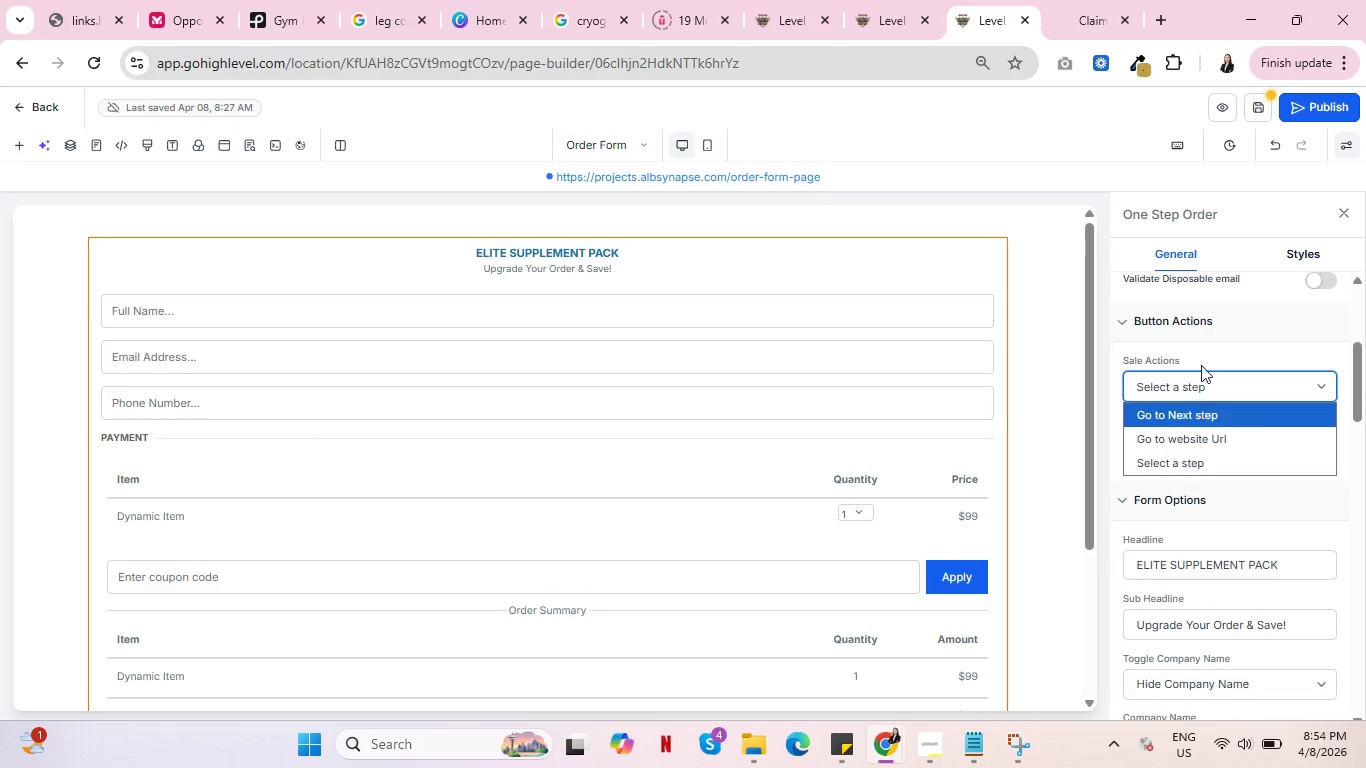 
left_click([1206, 351])
 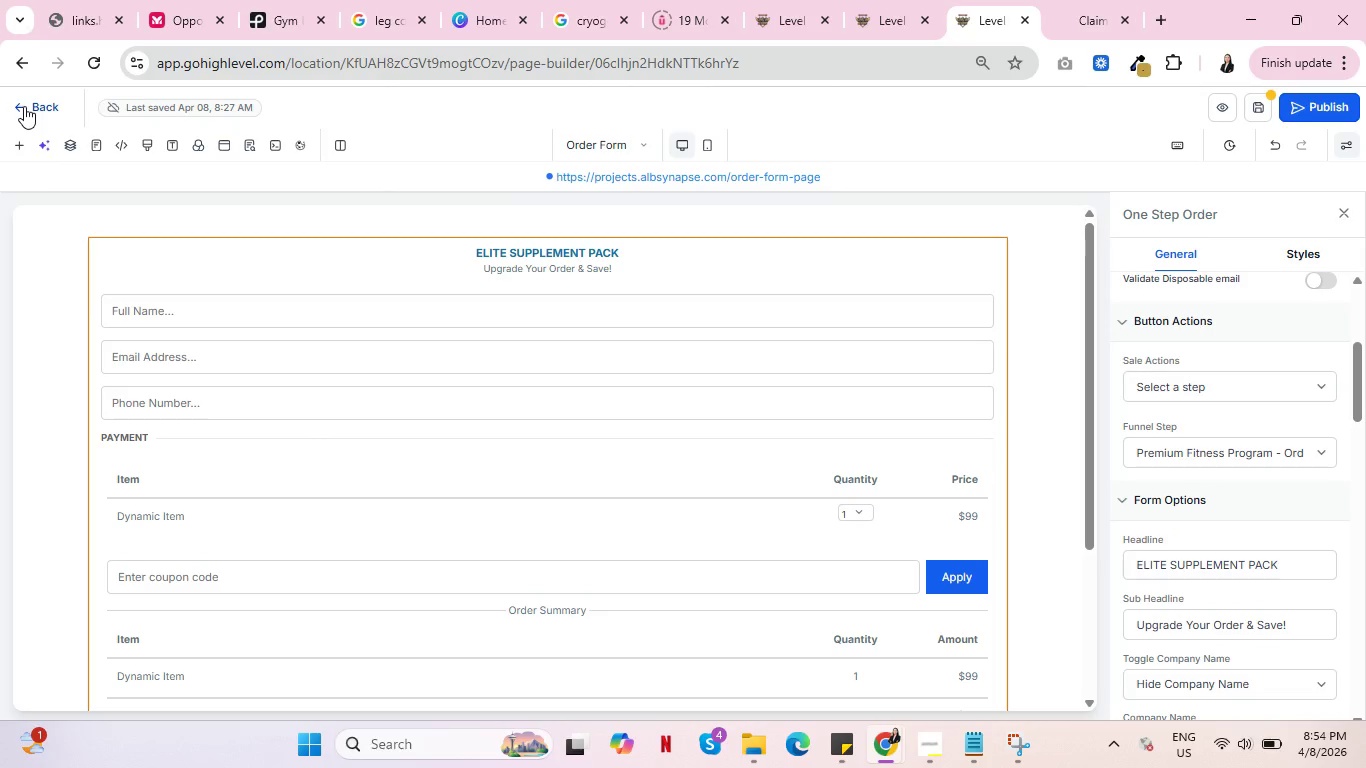 
left_click([24, 106])
 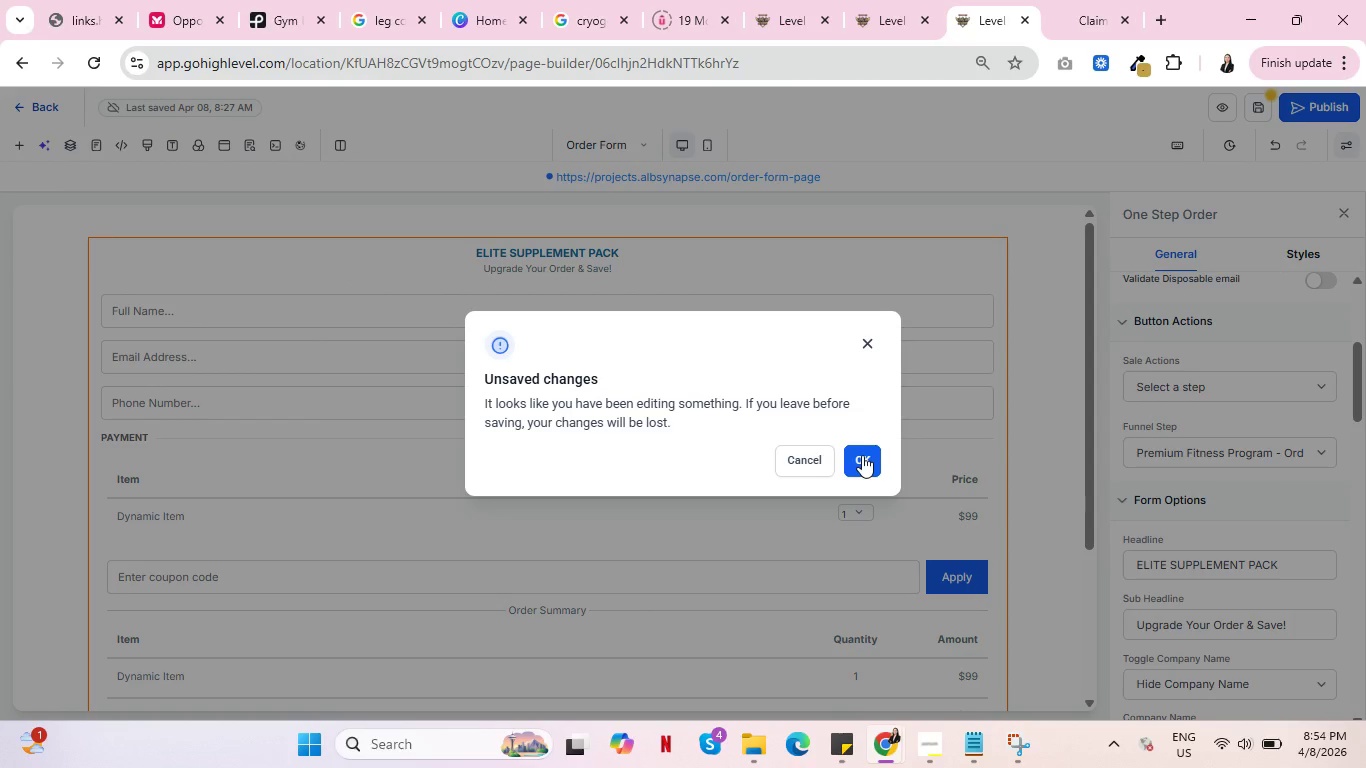 
left_click([862, 455])
 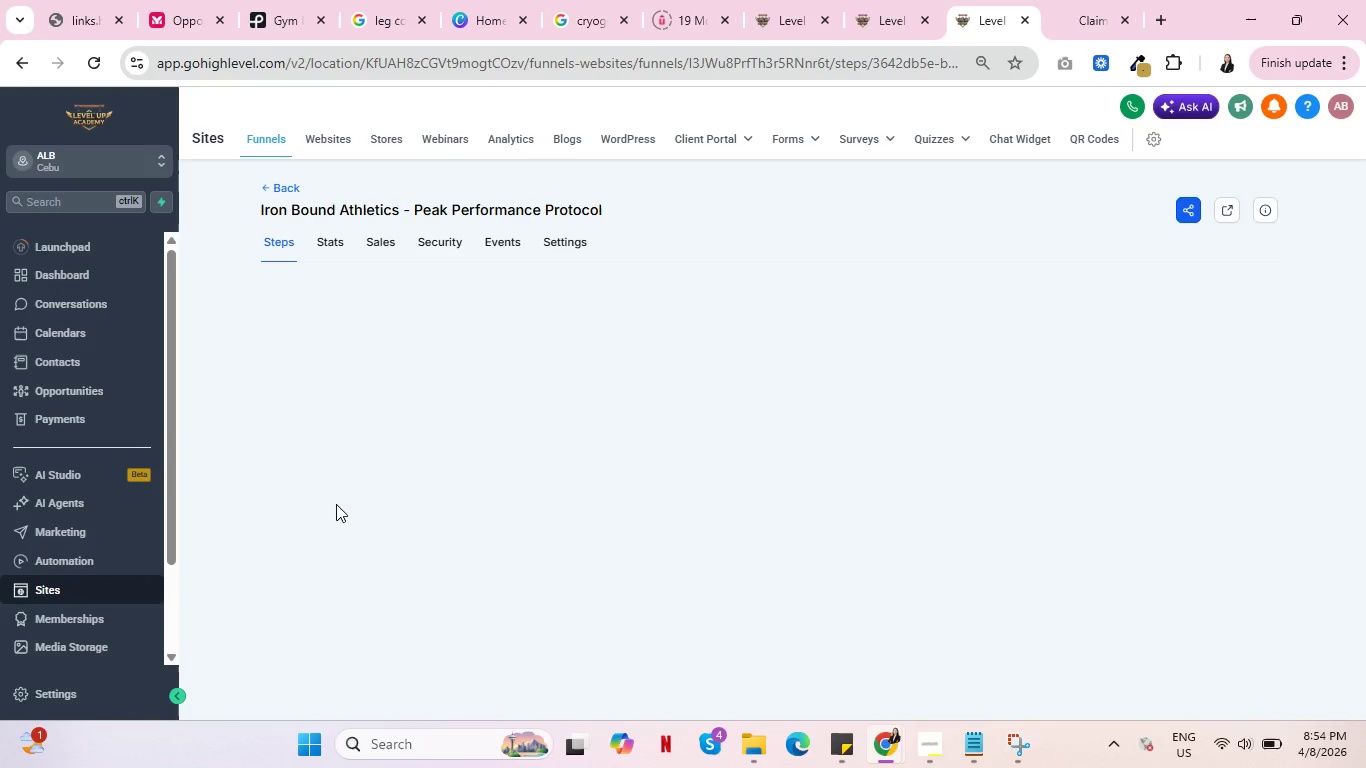 
wait(5.16)
 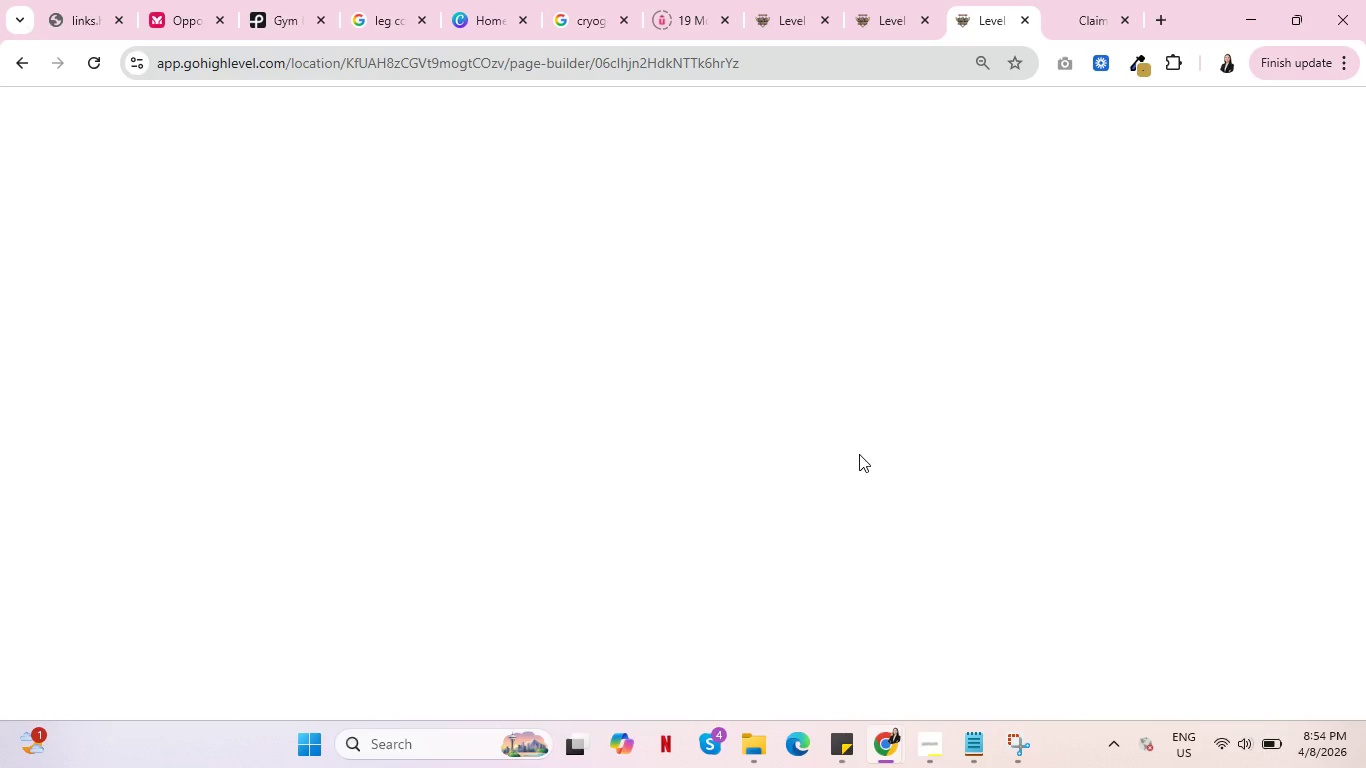 
left_click([361, 548])
 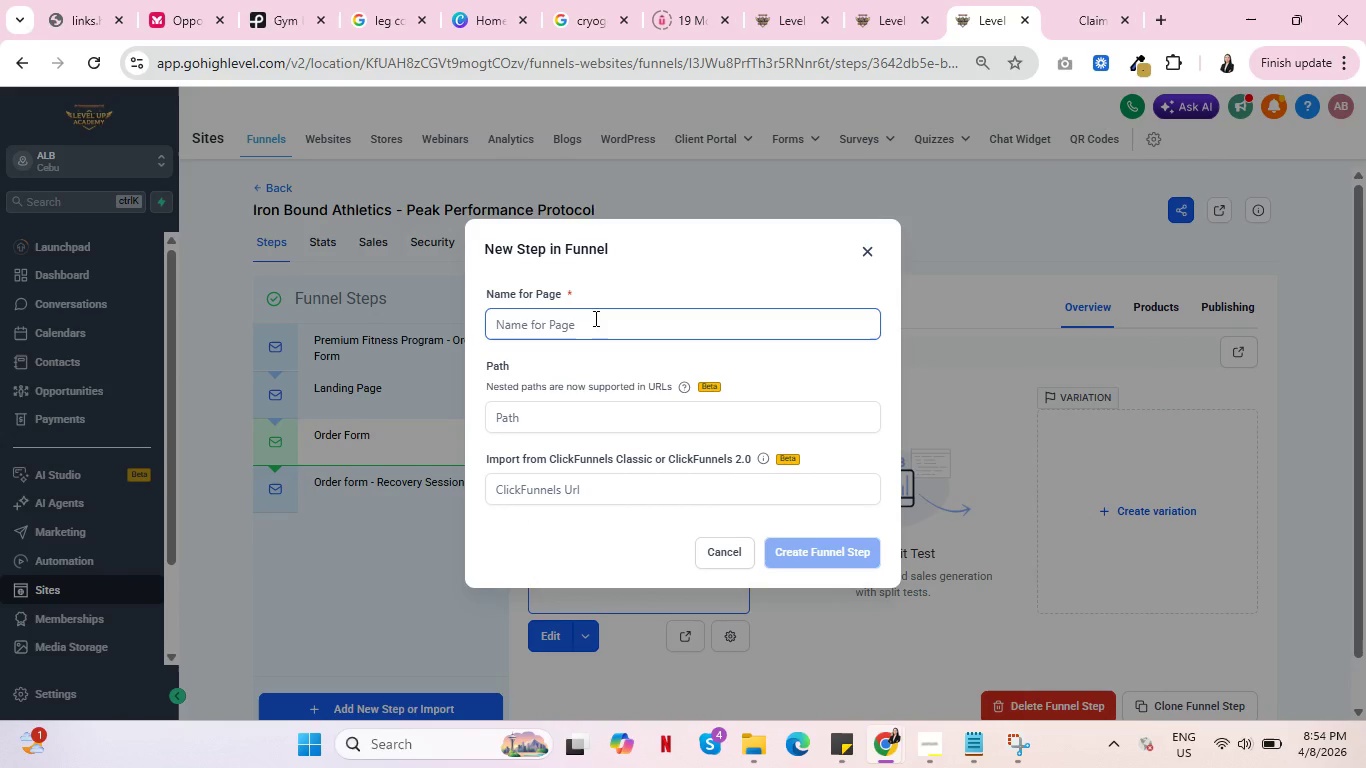 
left_click([594, 318])
 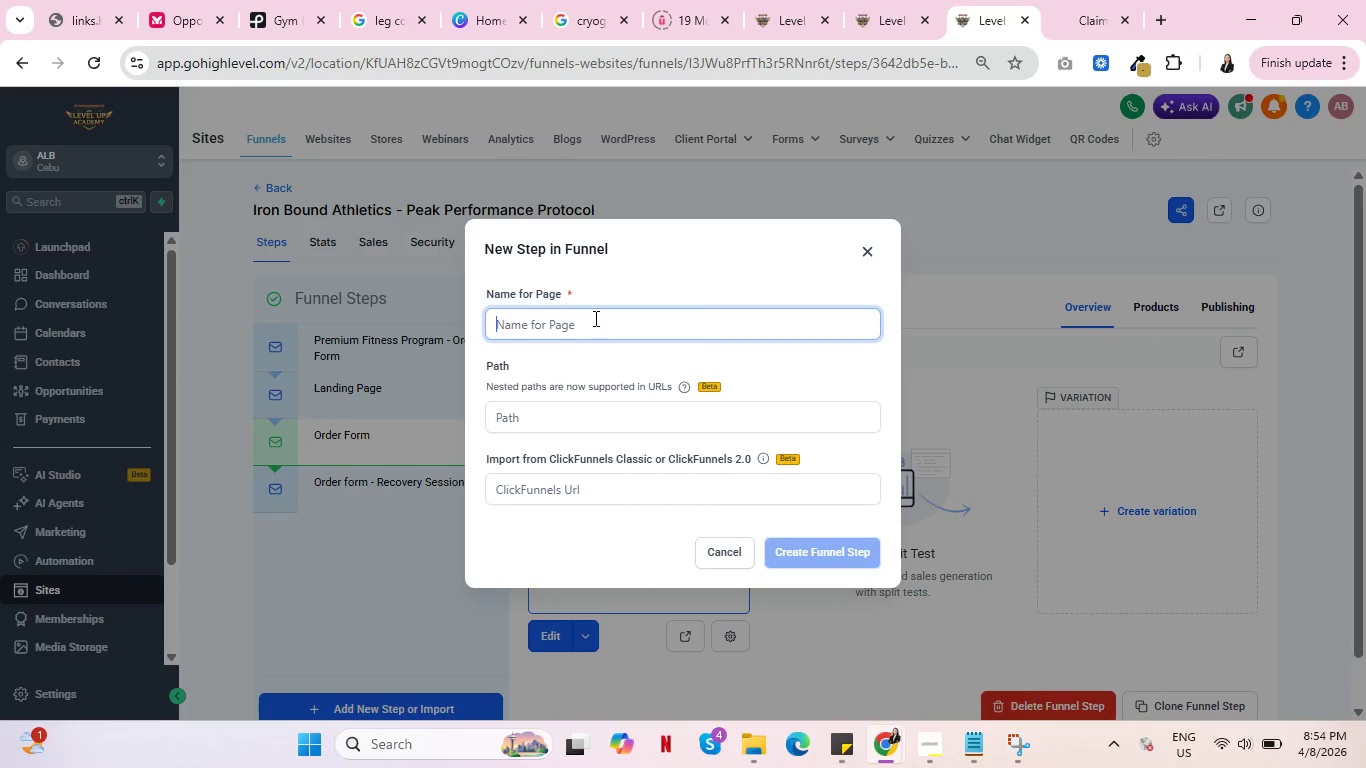 
type(Th)
key(Backspace)
key(Backspace)
type(O)
key(Backspace)
type(Thank You Page)
 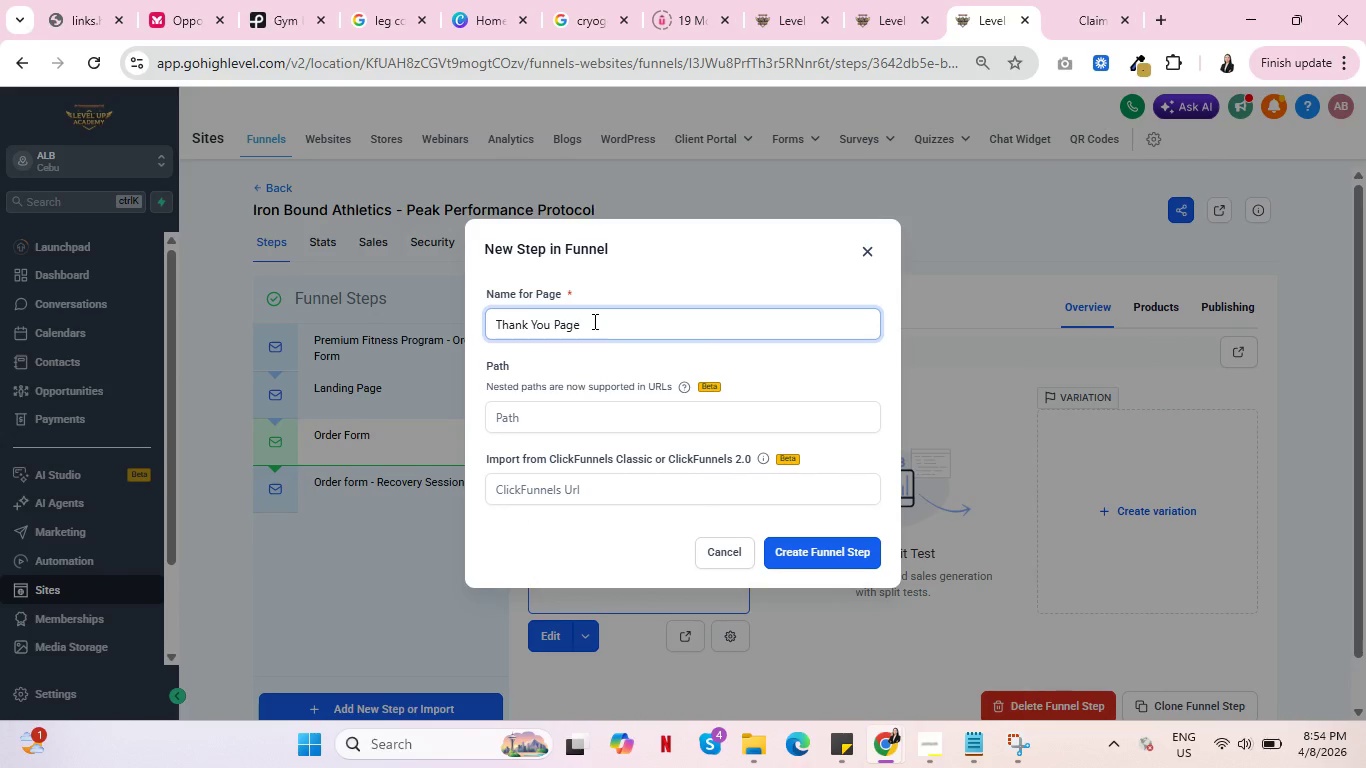 
left_click([823, 556])
 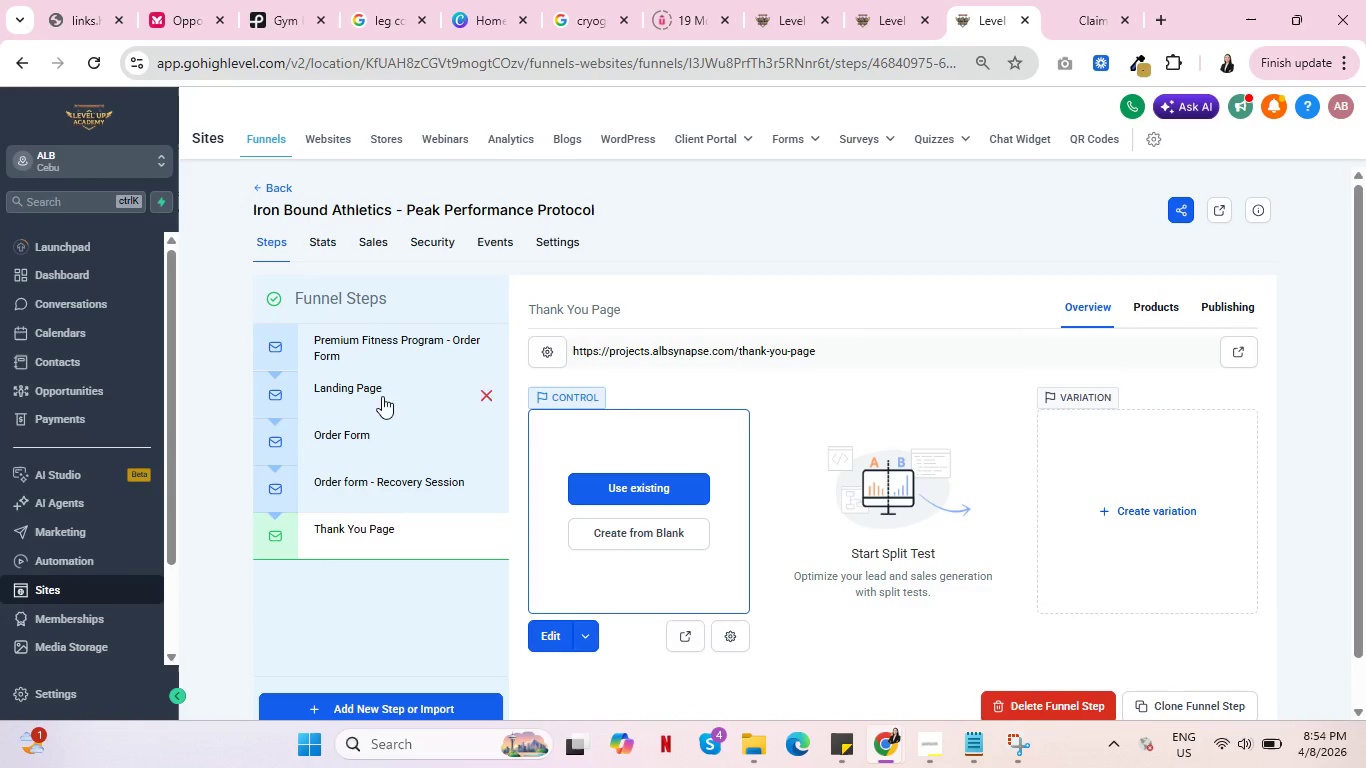 
wait(6.78)
 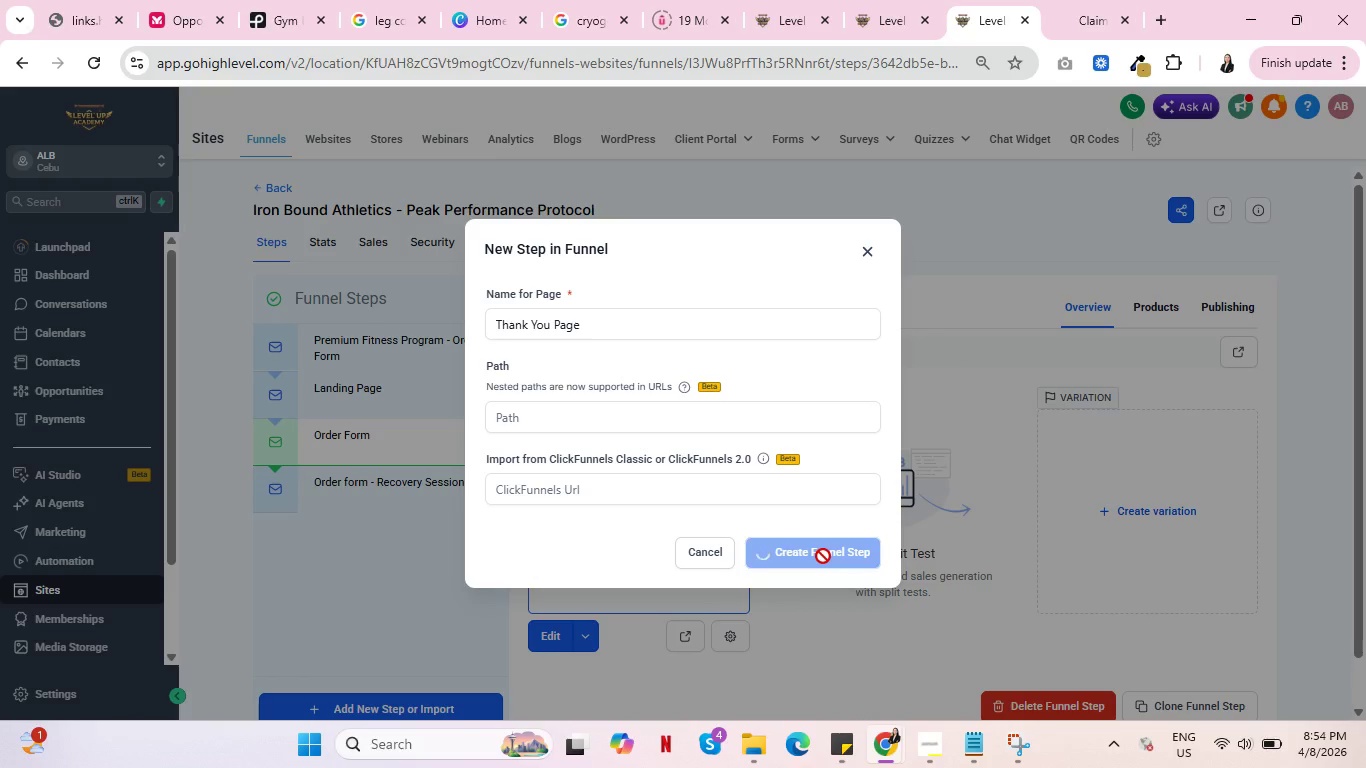 
left_click([556, 631])
 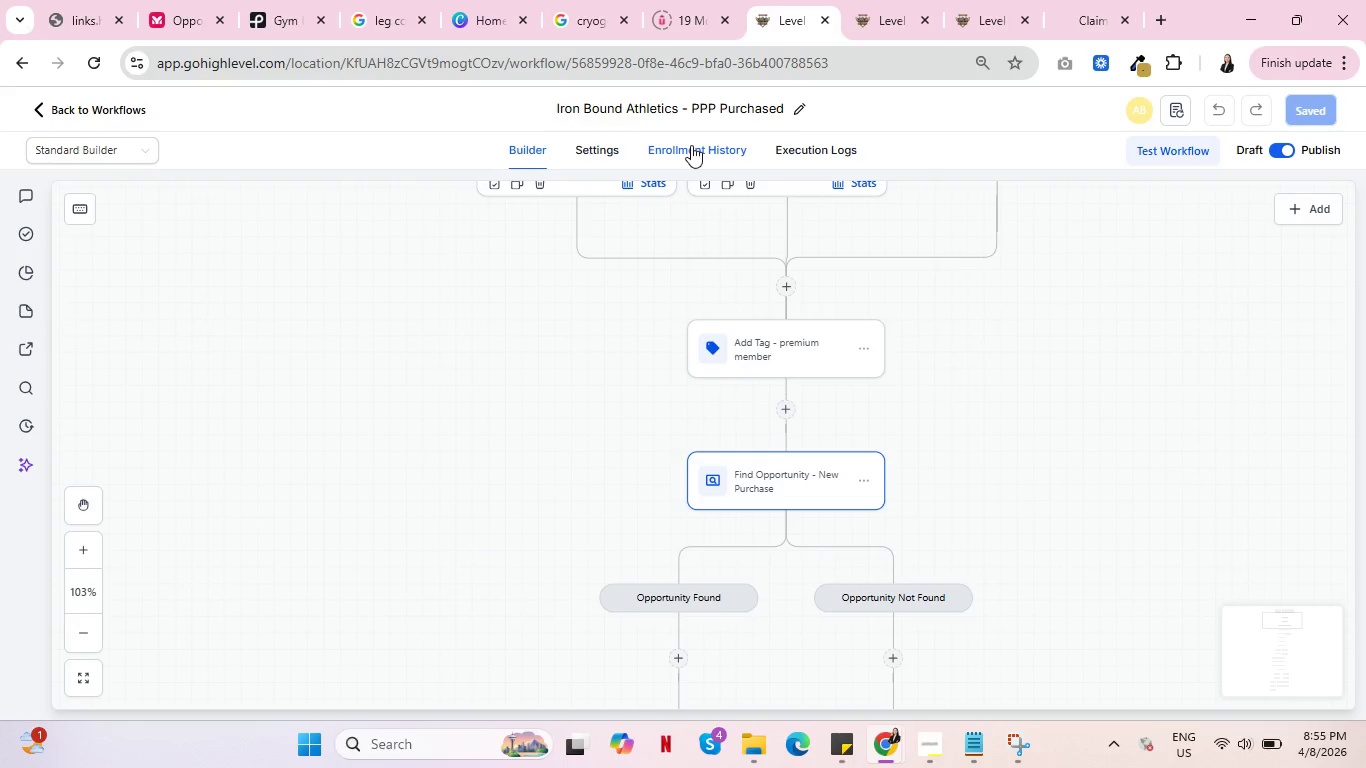 
wait(12.83)
 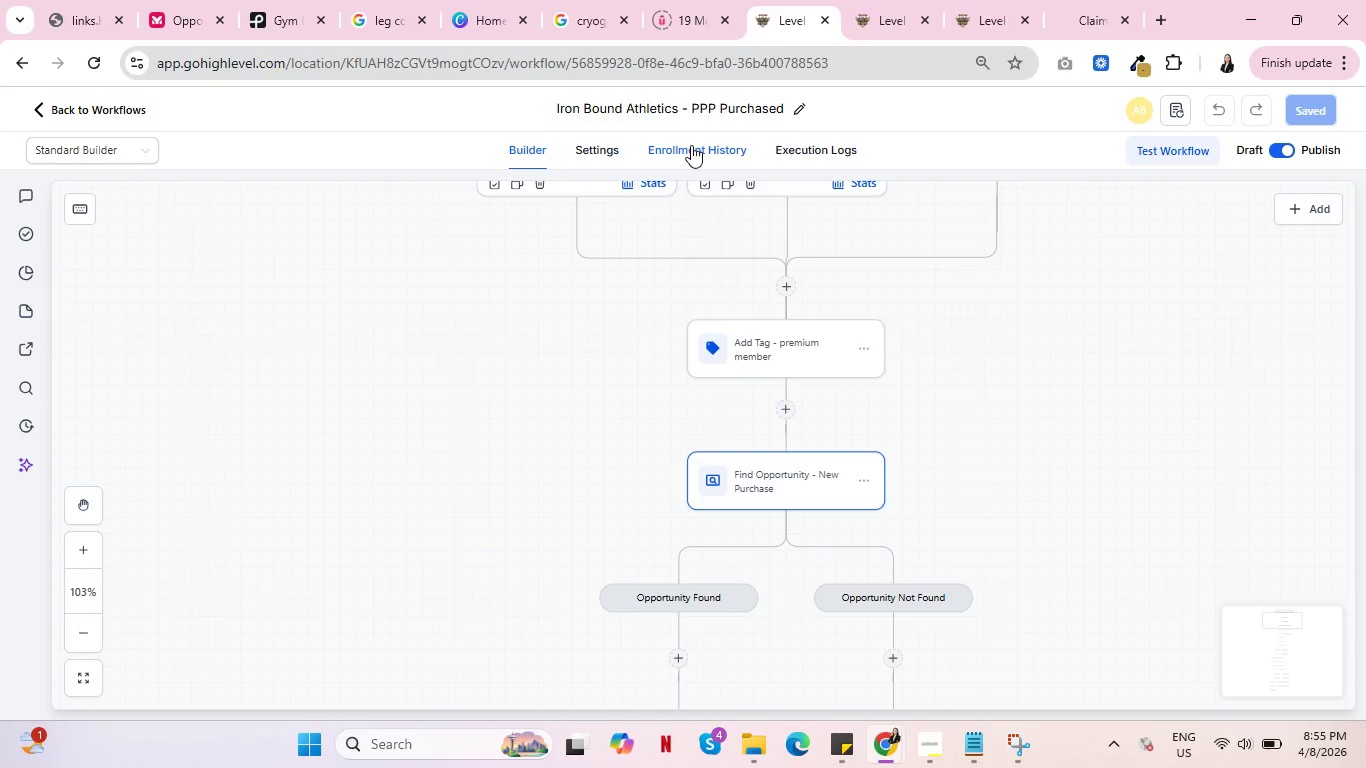 
left_click([1088, 390])
 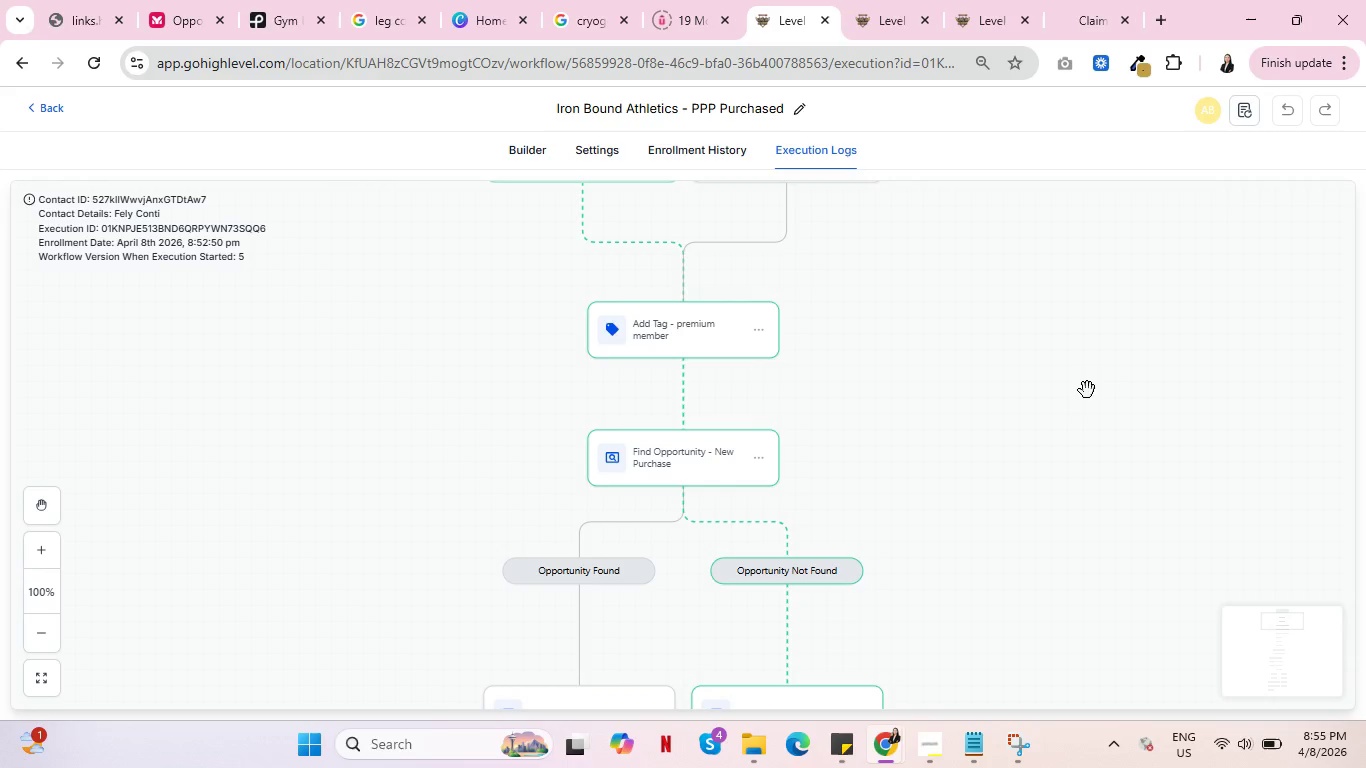 
scroll: coordinate [1085, 382], scroll_direction: down, amount: 14.0
 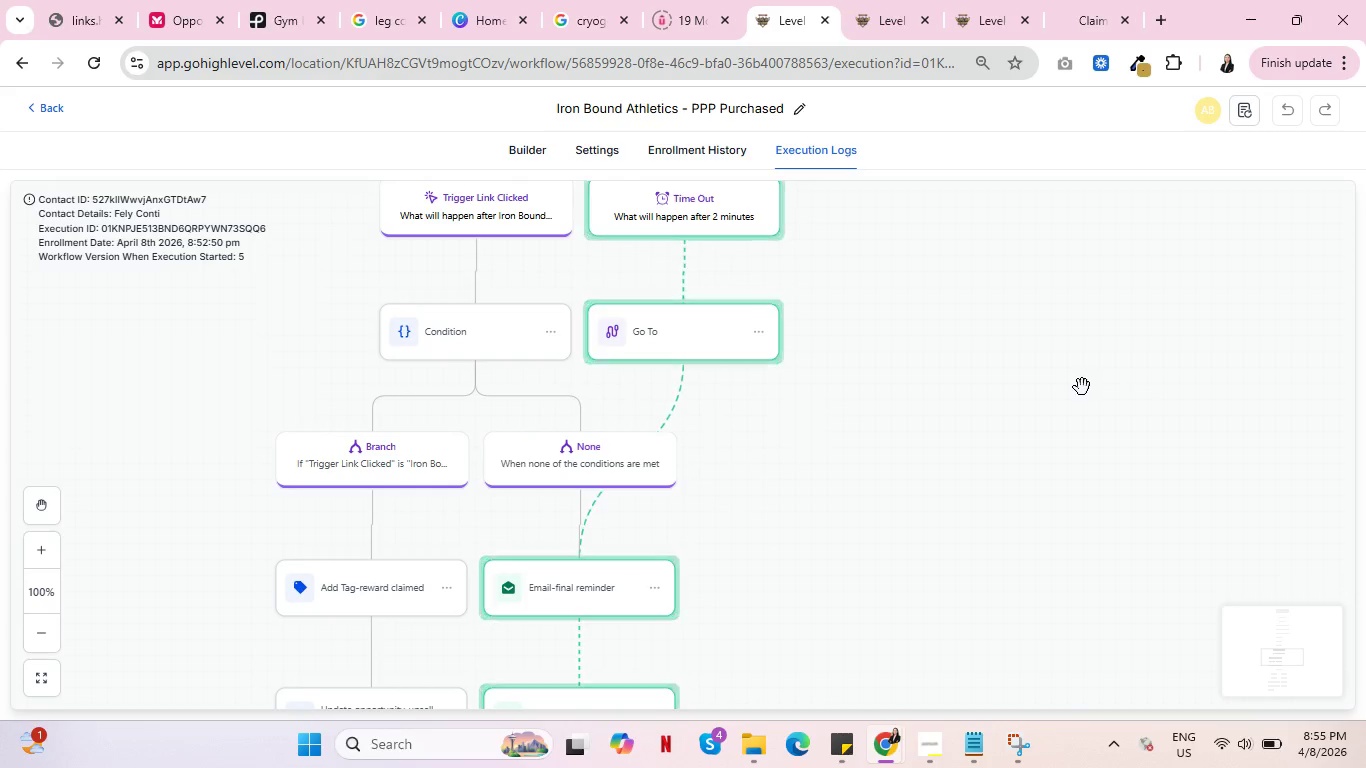 
wait(10.88)
 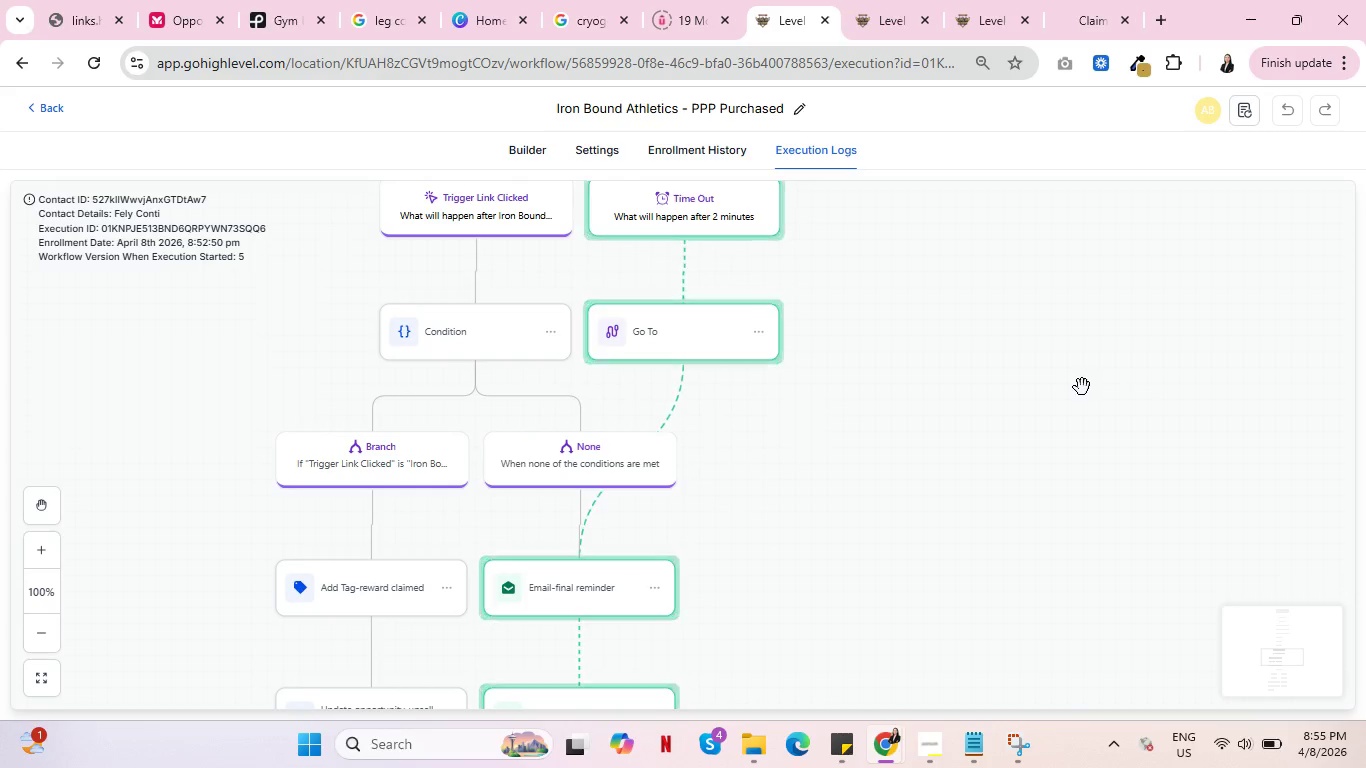 
scroll: coordinate [1078, 392], scroll_direction: up, amount: 2.0
 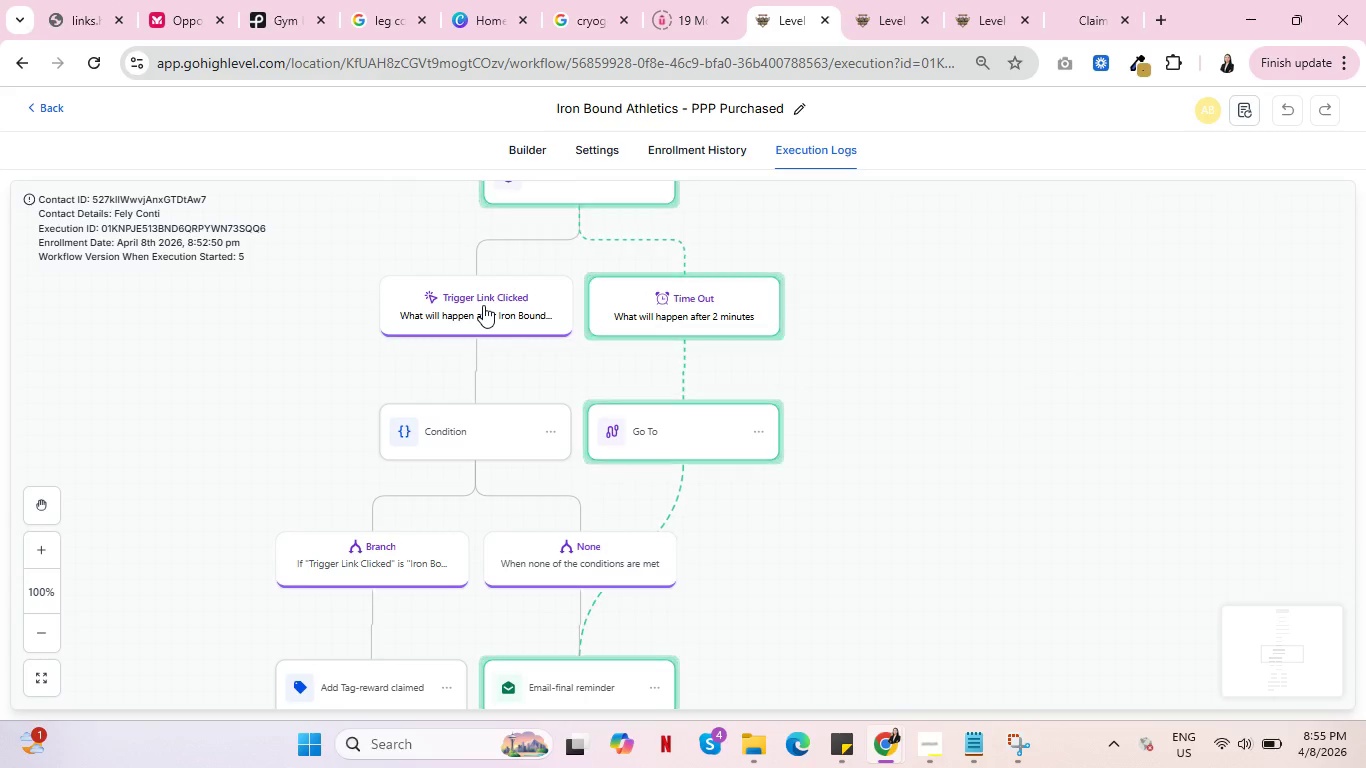 
left_click([483, 305])
 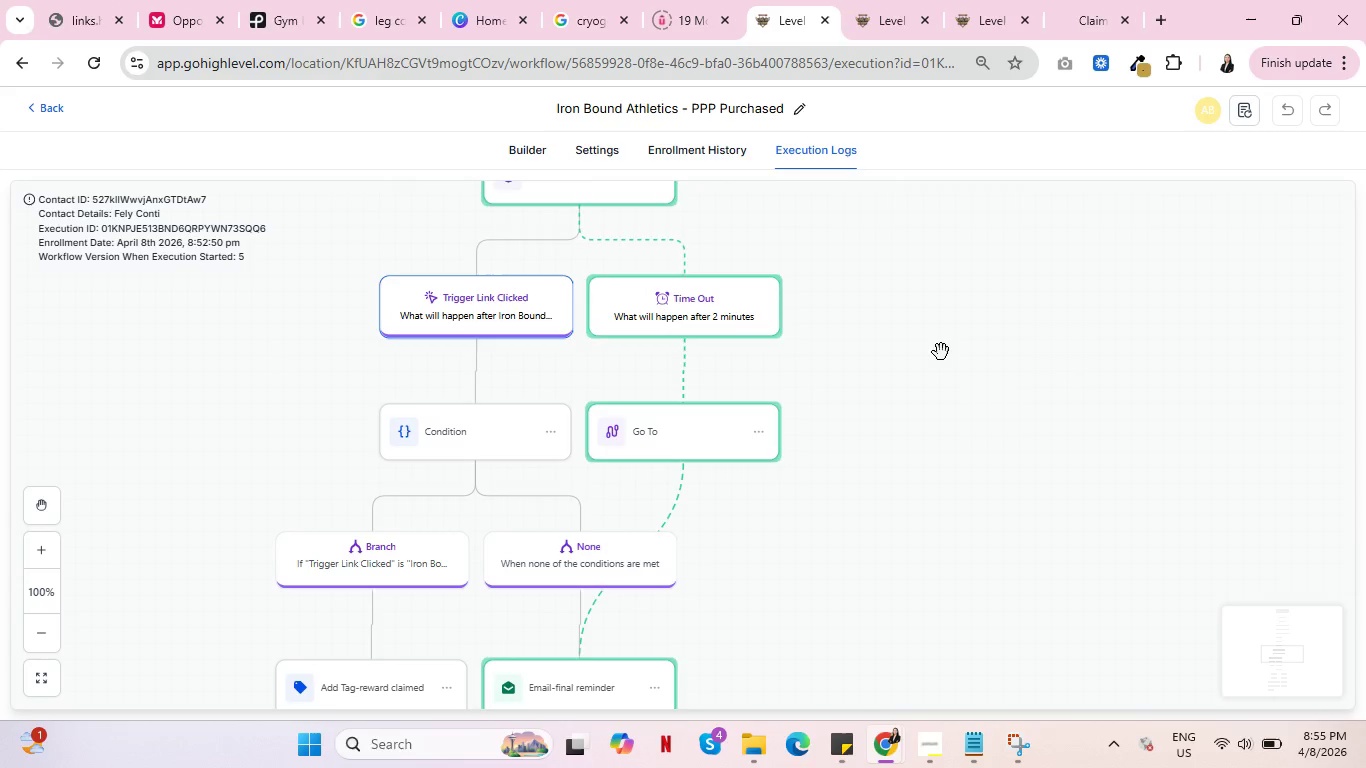 
wait(11.54)
 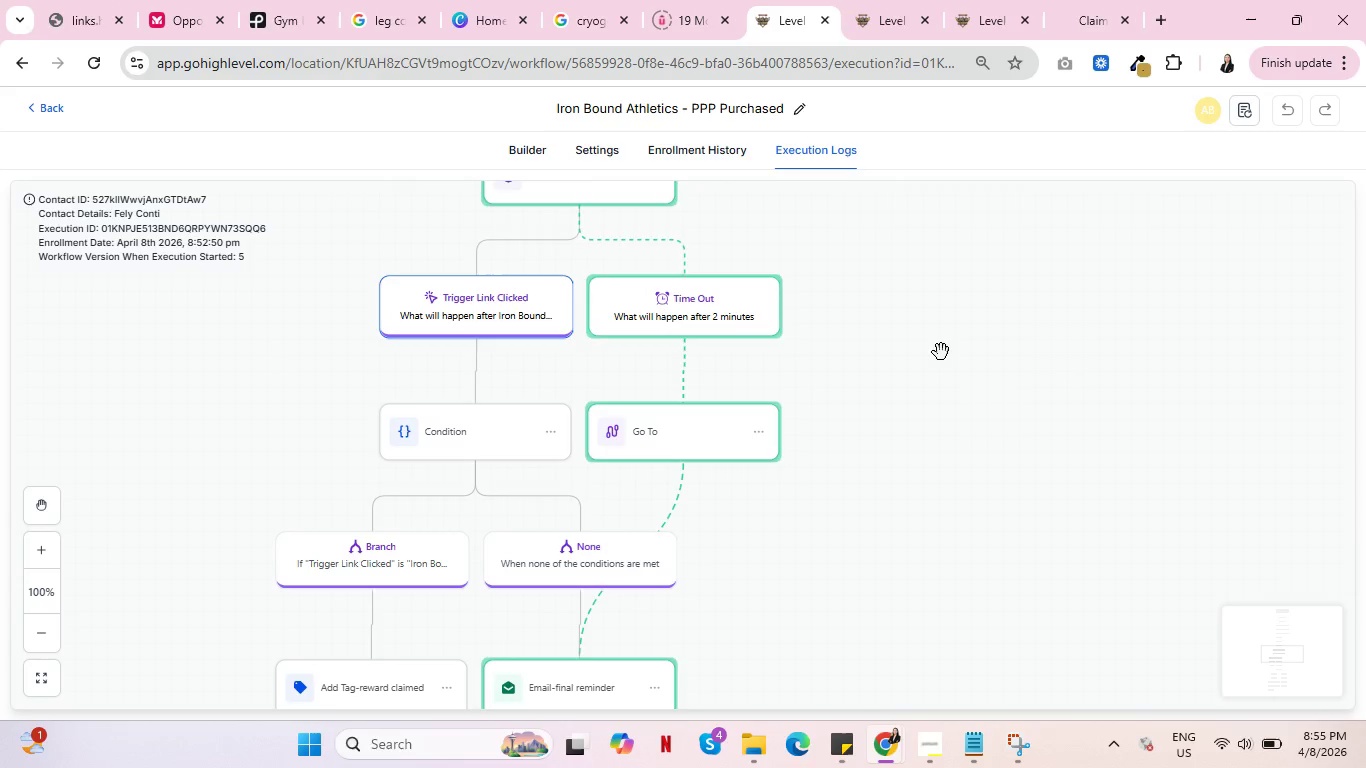 
mouse_move([615, 432])
 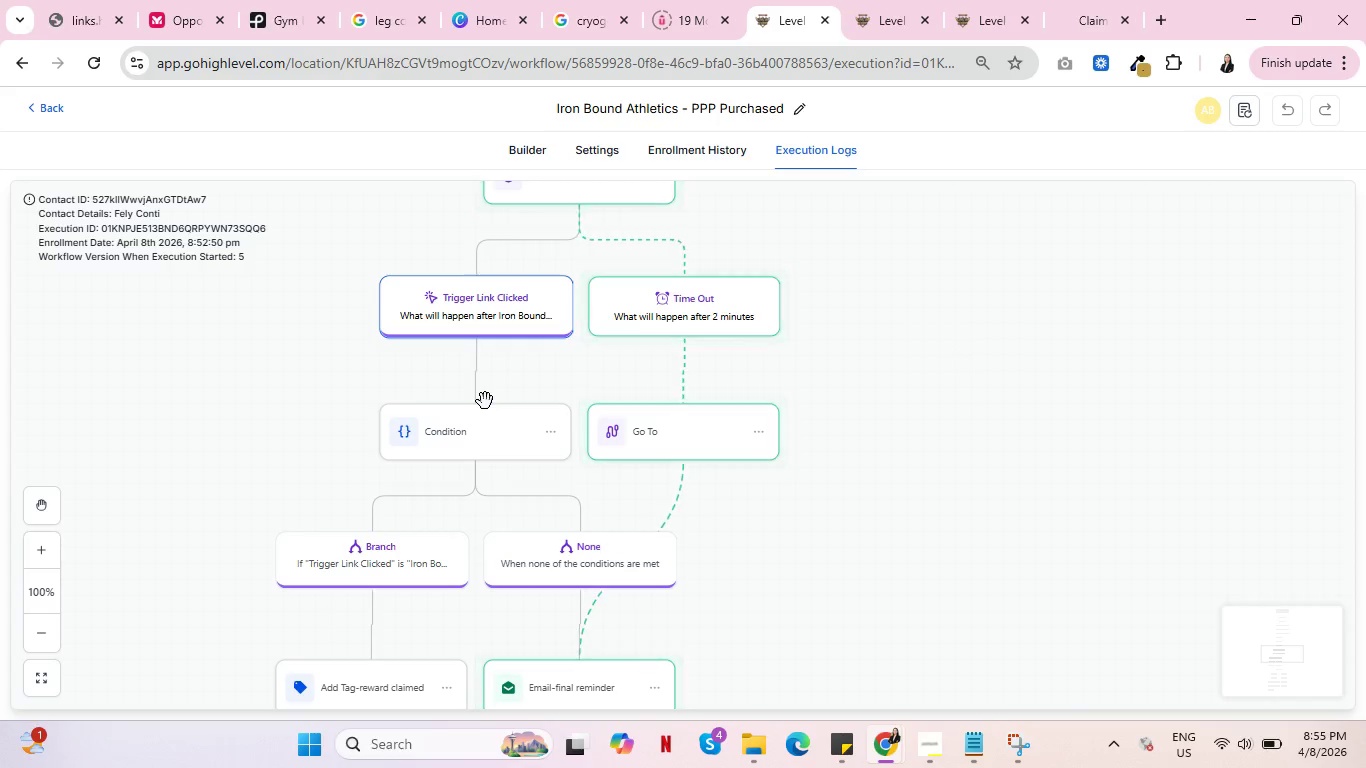 
scroll: coordinate [589, 425], scroll_direction: down, amount: 10.0
 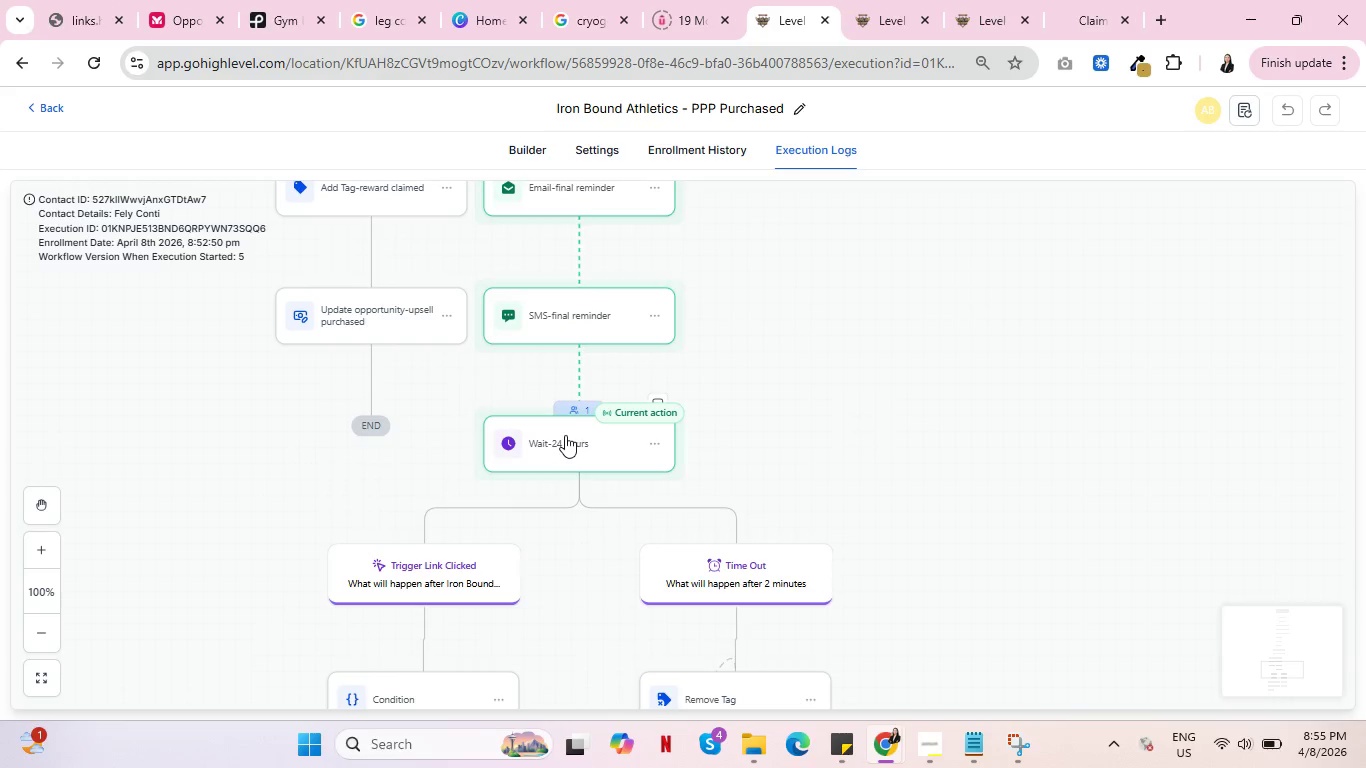 
left_click([565, 435])
 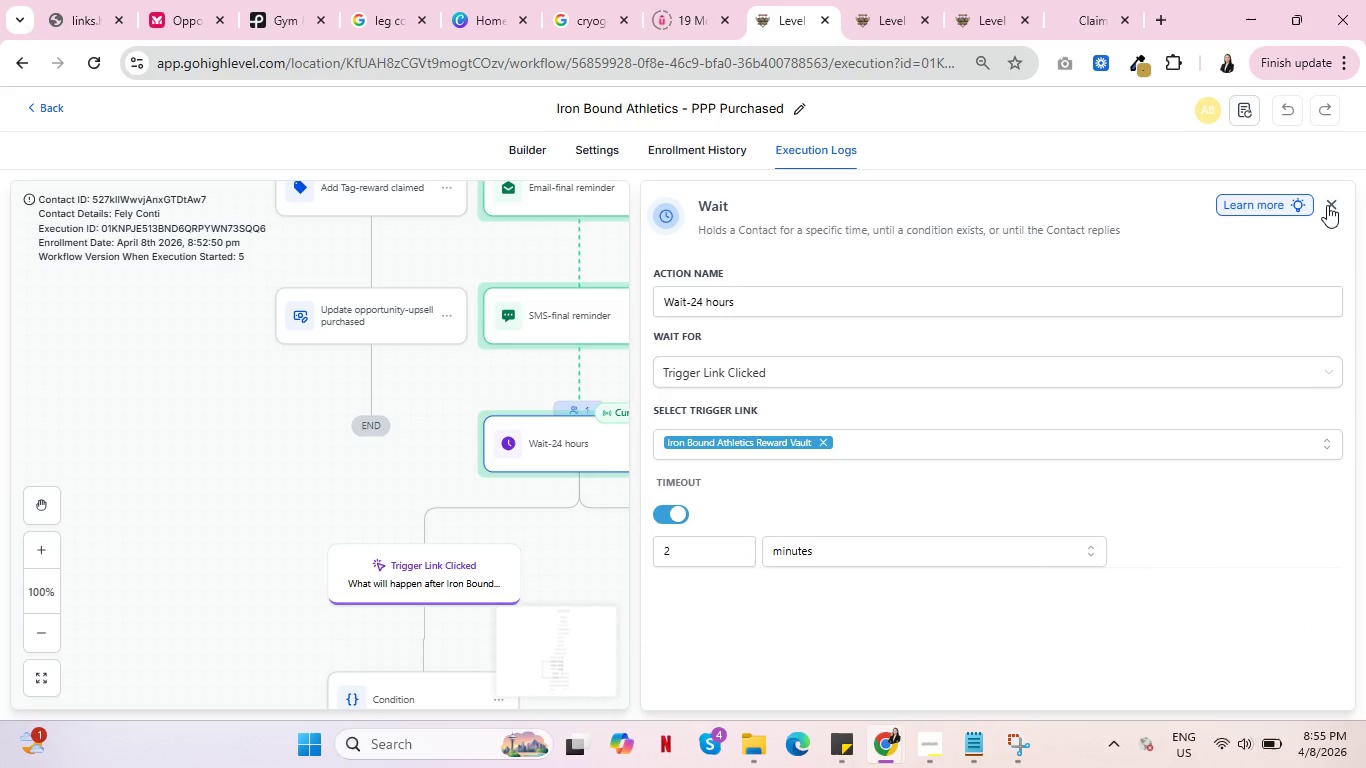 
left_click([1327, 205])
 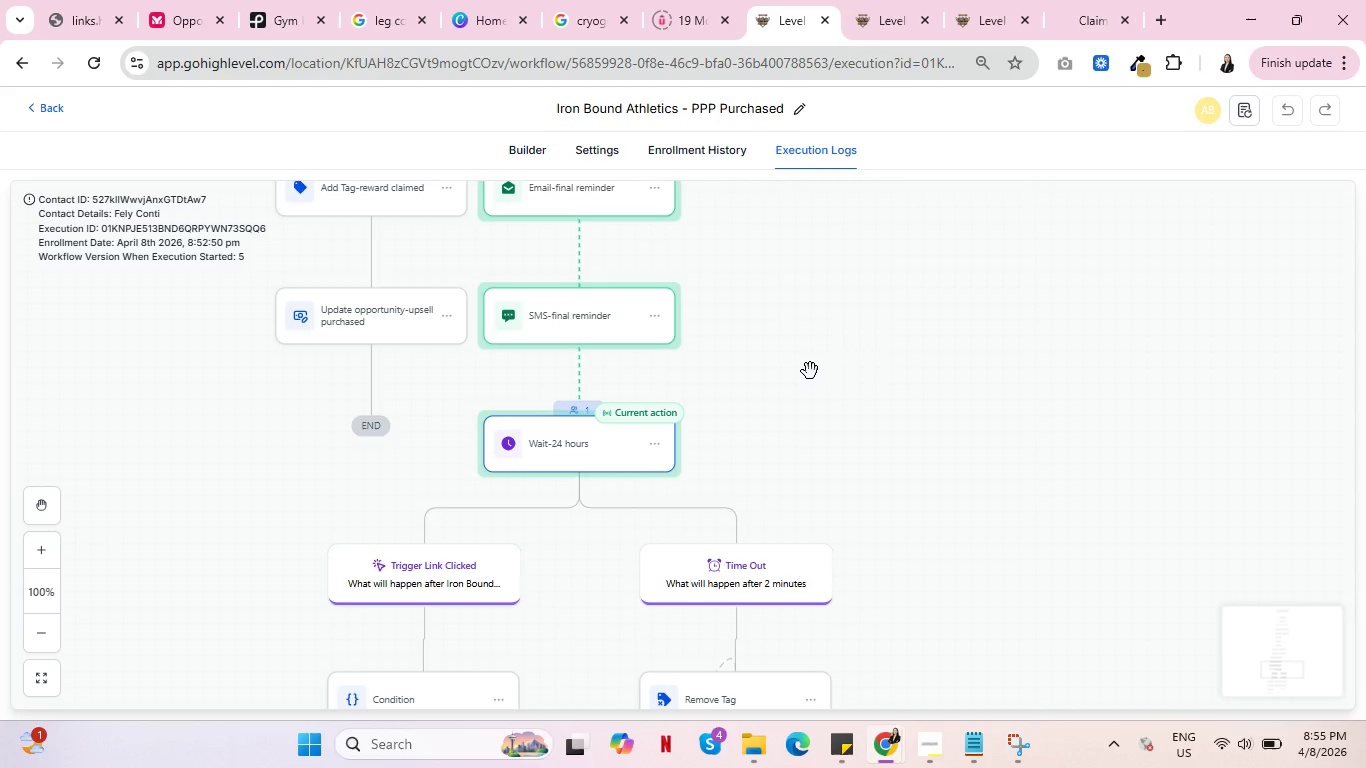 
scroll: coordinate [814, 376], scroll_direction: down, amount: 5.0
 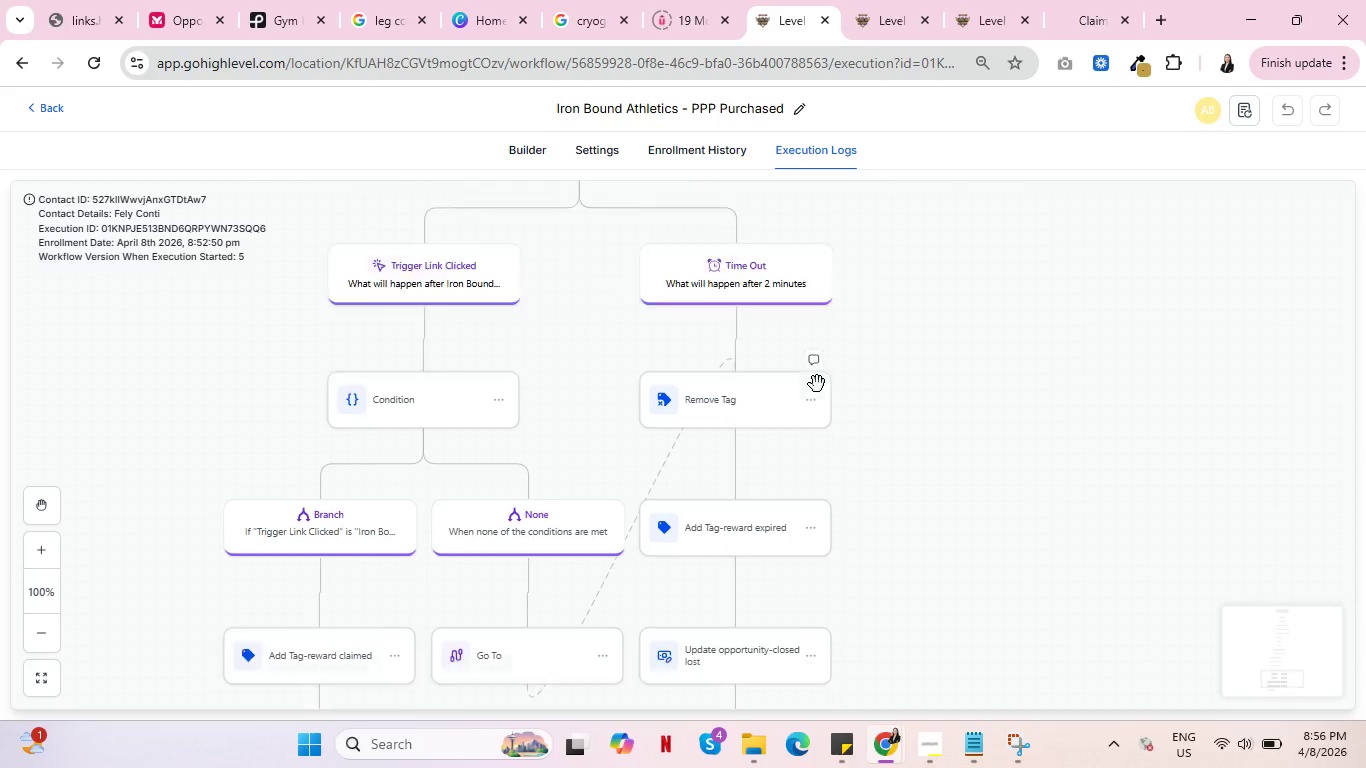 
scroll: coordinate [840, 383], scroll_direction: up, amount: 1.0
 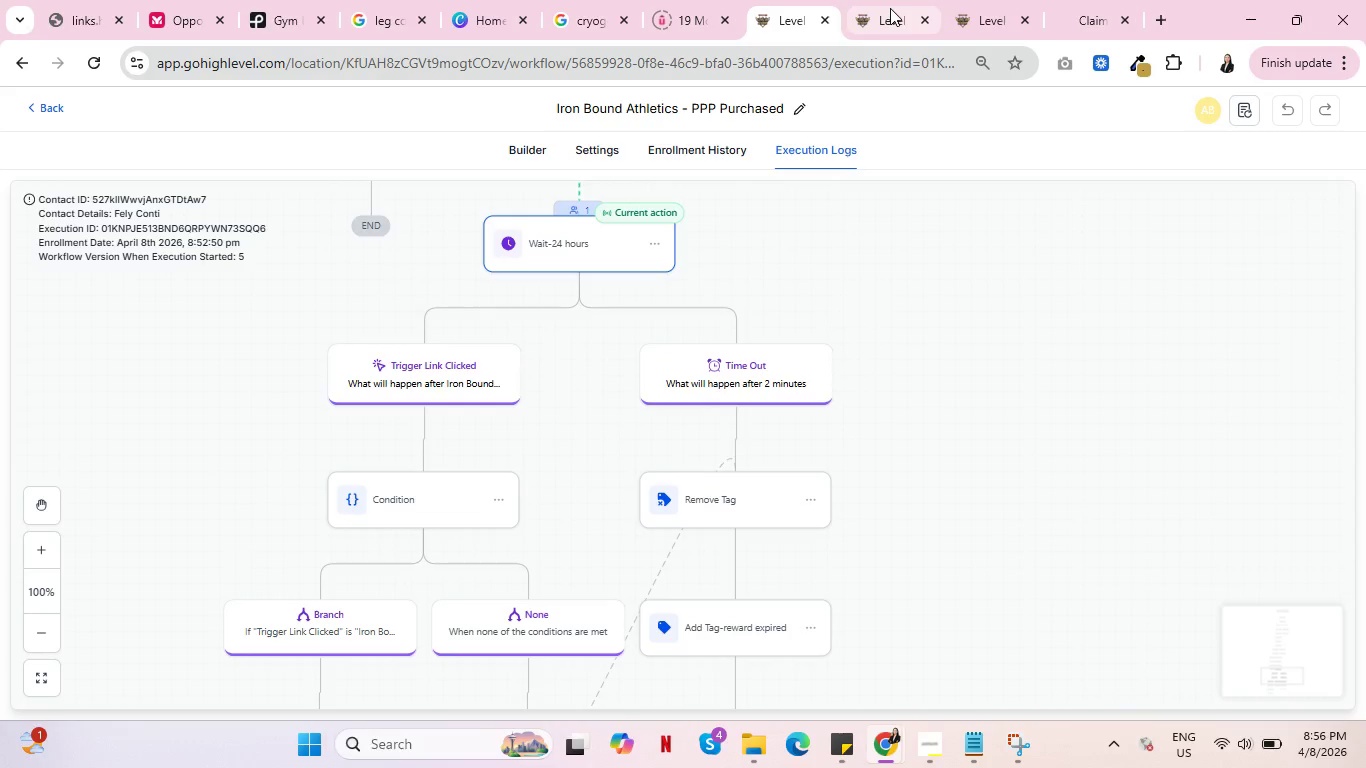 
left_click([890, 8])
 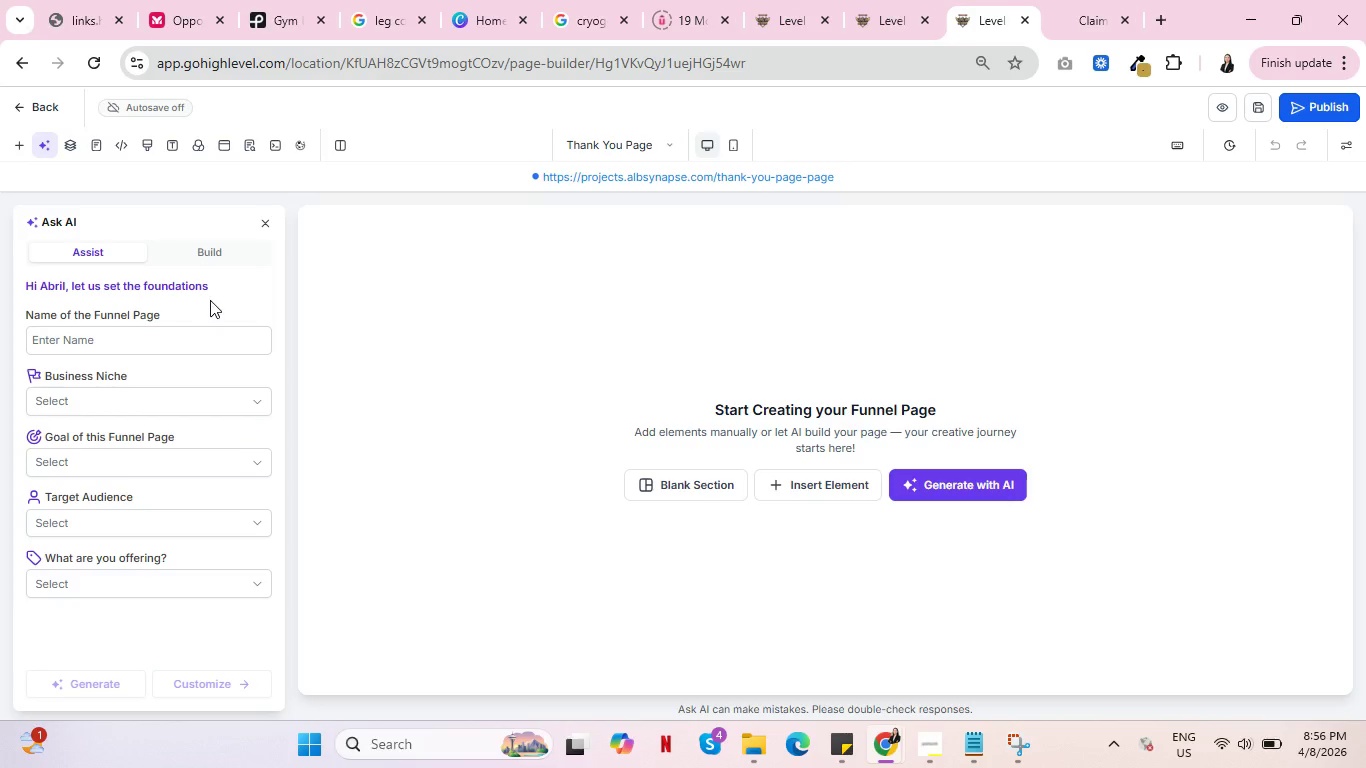 
left_click([211, 260])
 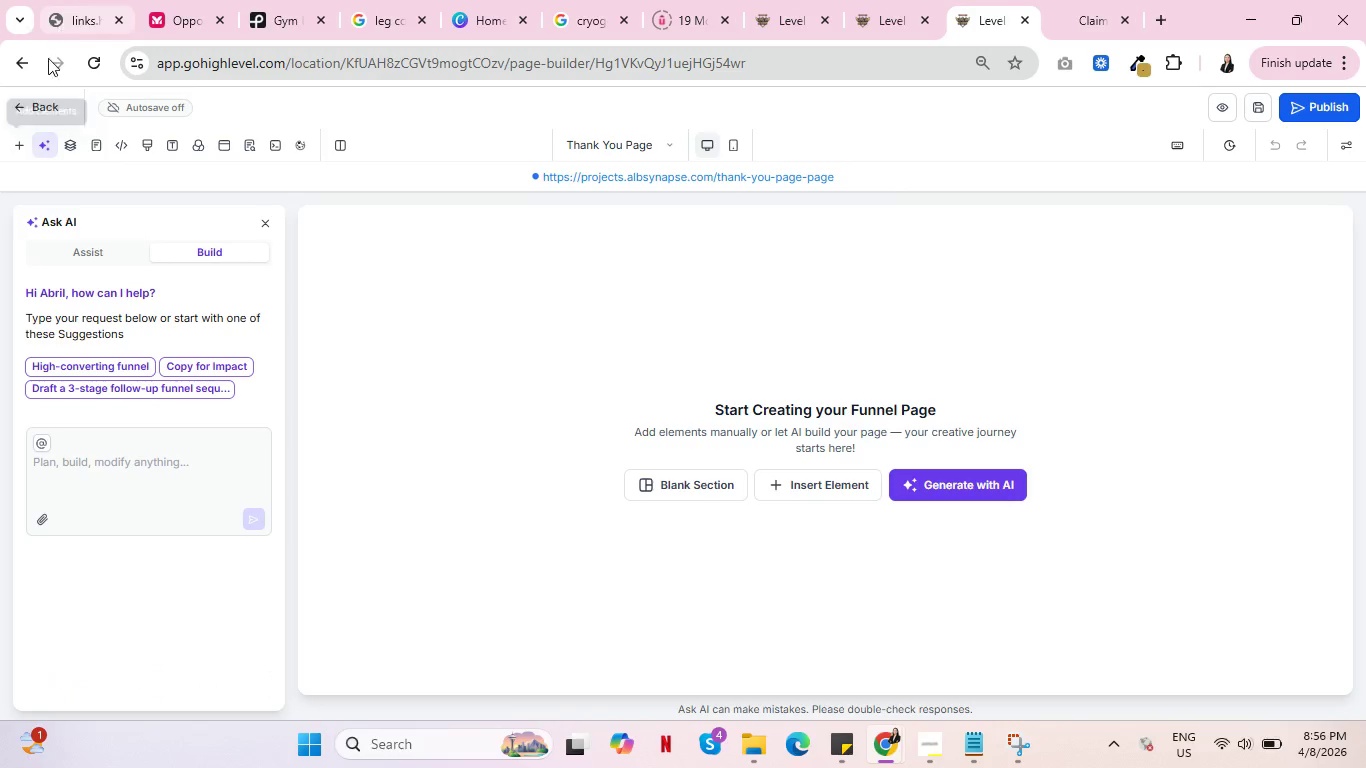 
left_click([31, 107])
 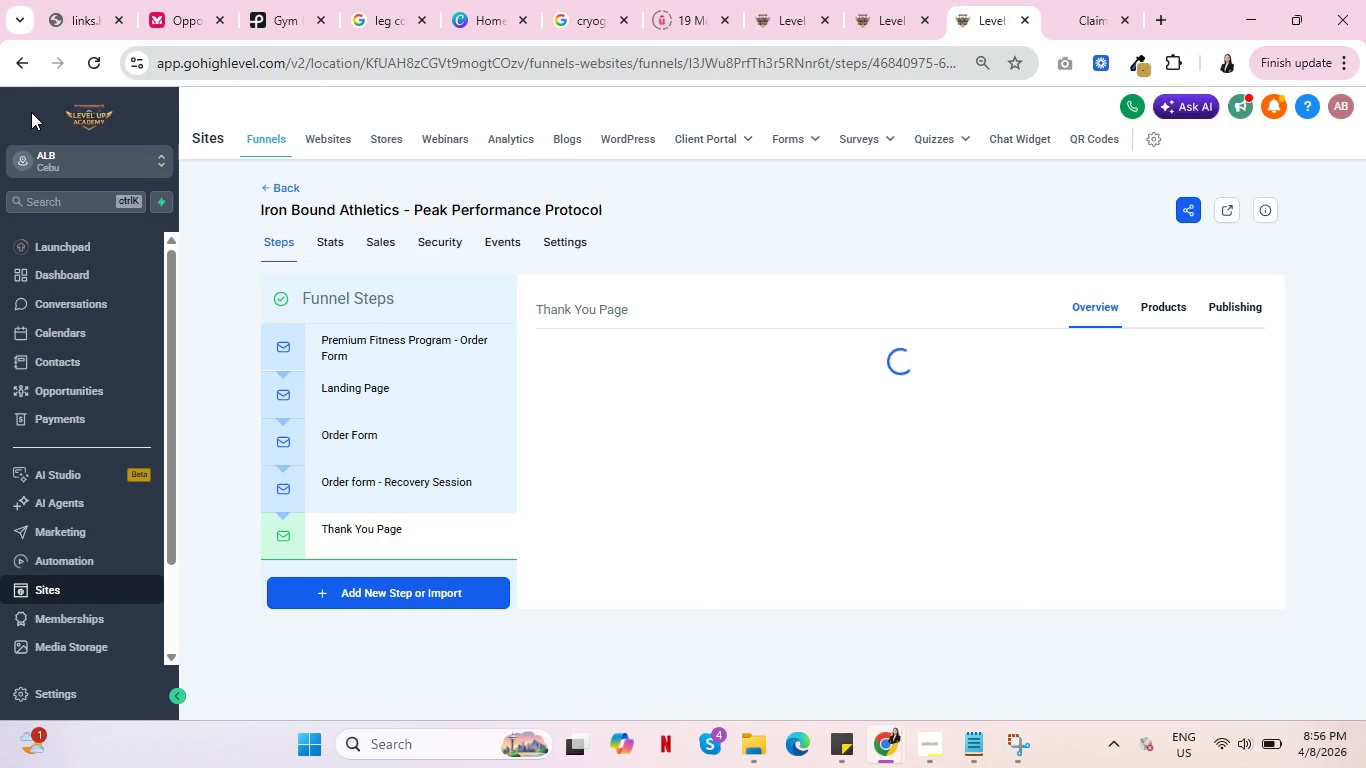 
wait(7.84)
 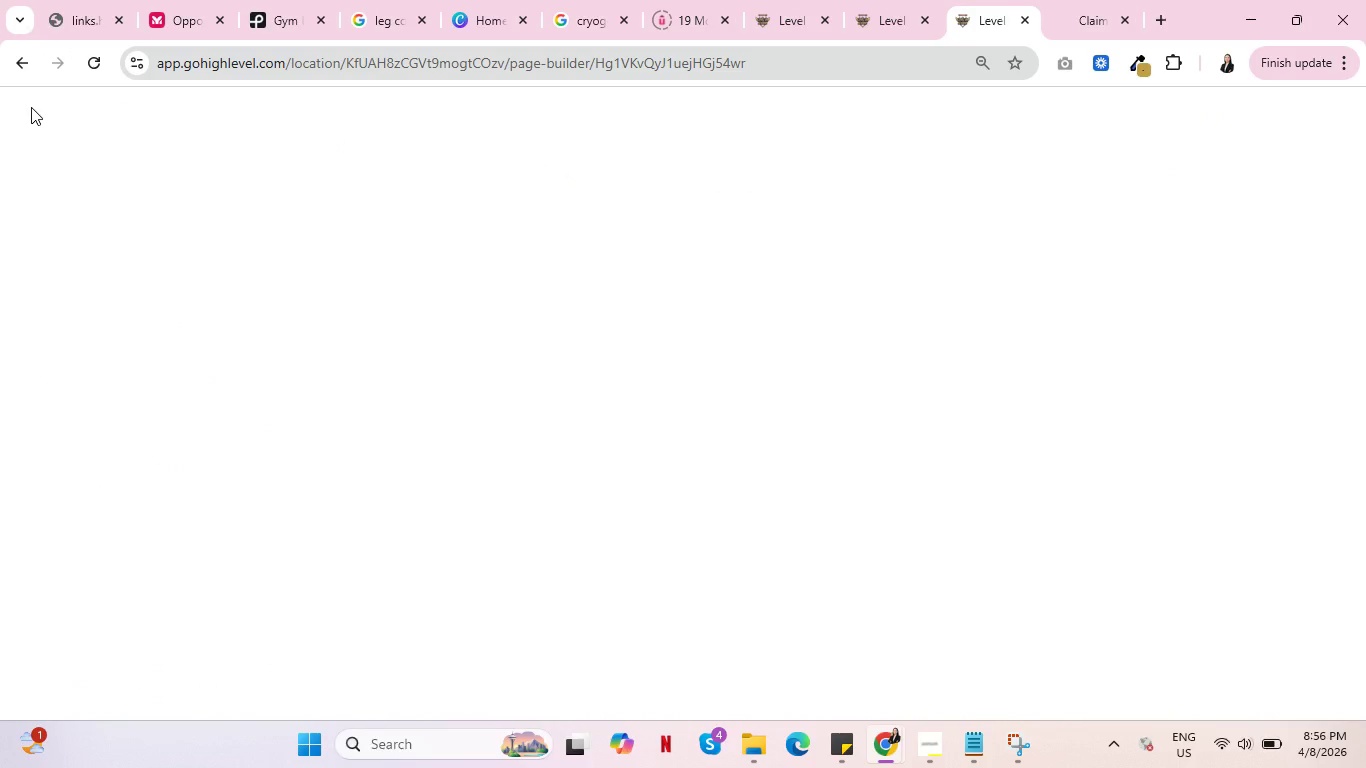 
left_click([1165, 317])
 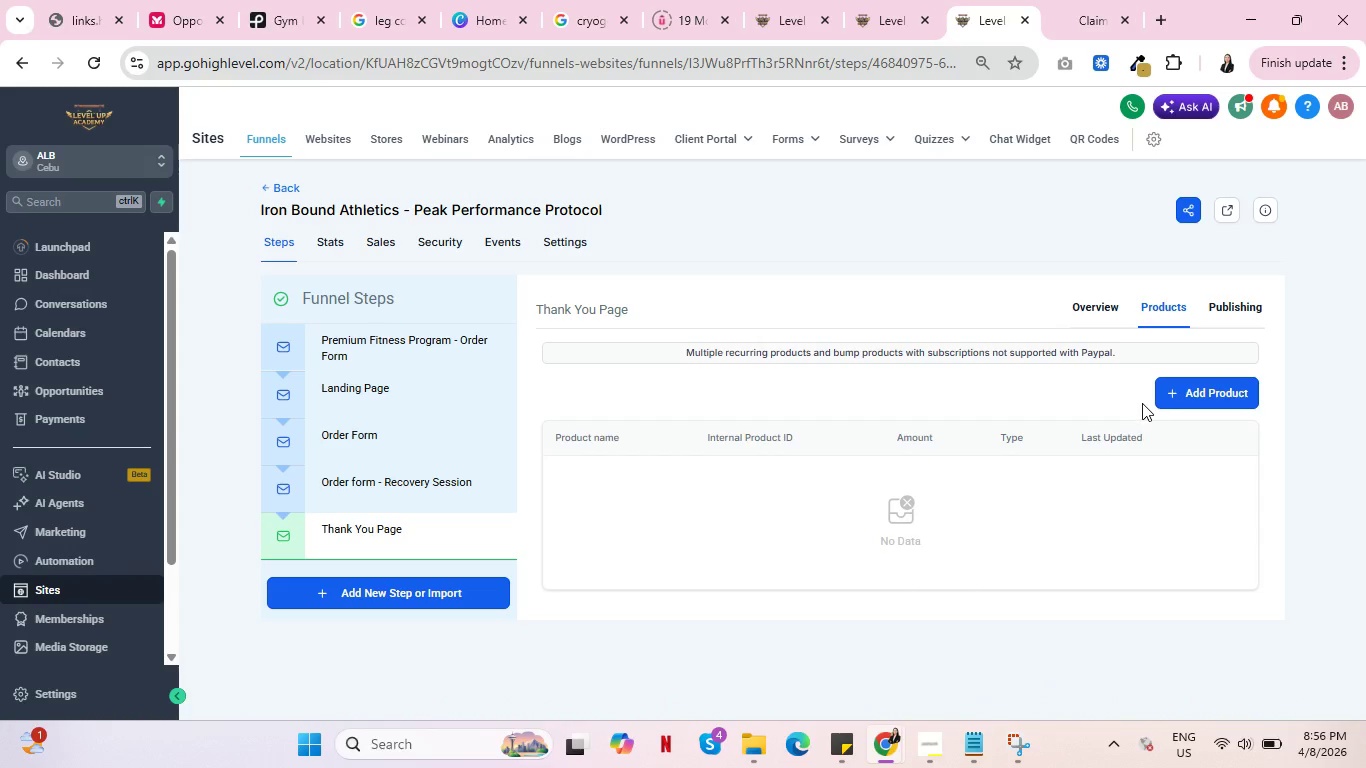 
wait(5.97)
 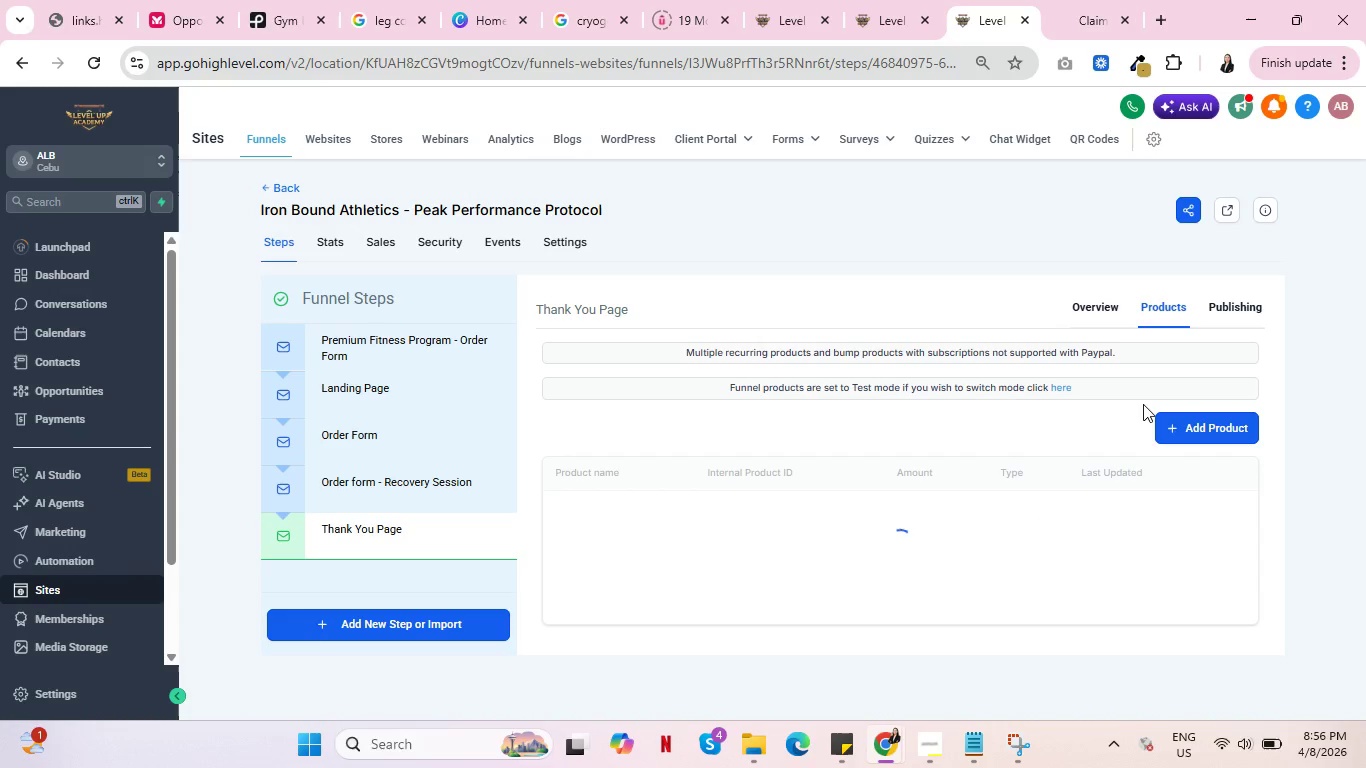 
left_click([1193, 393])
 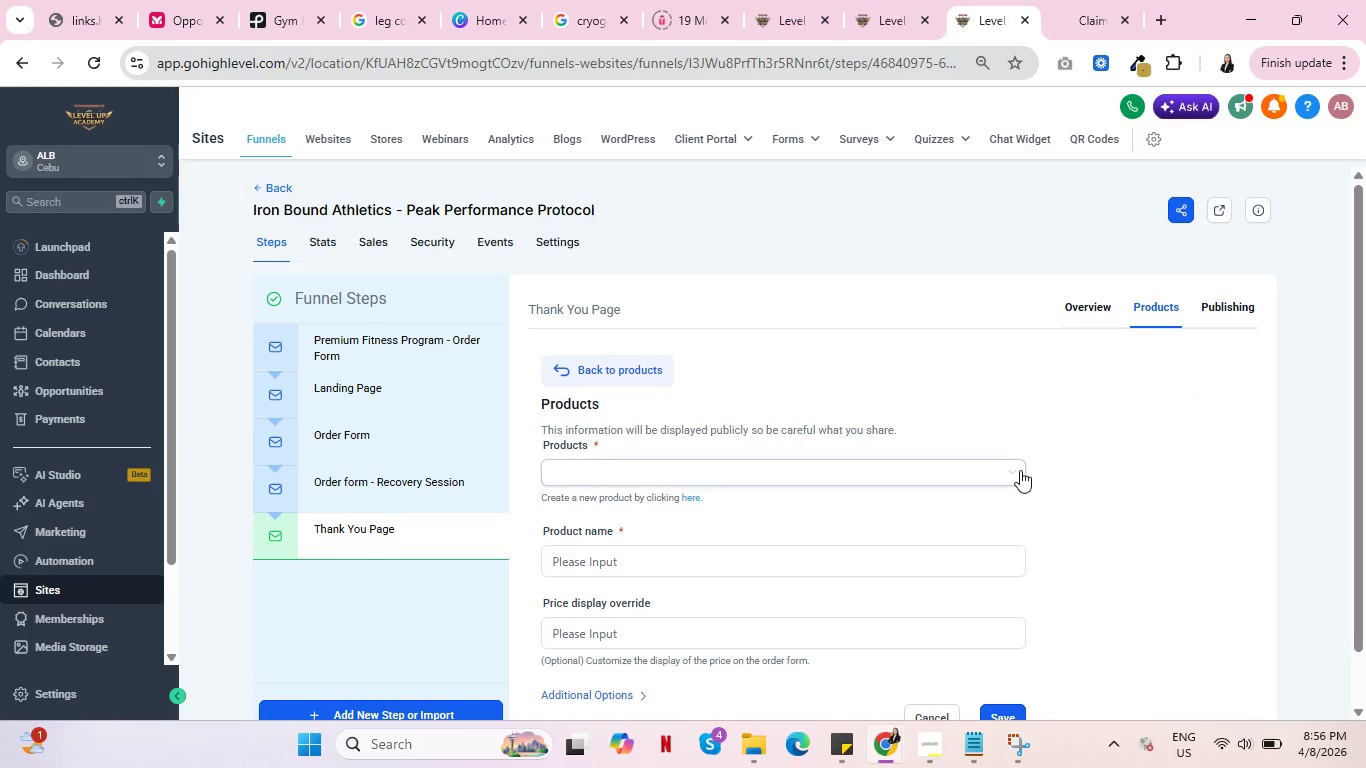 
left_click([1020, 470])
 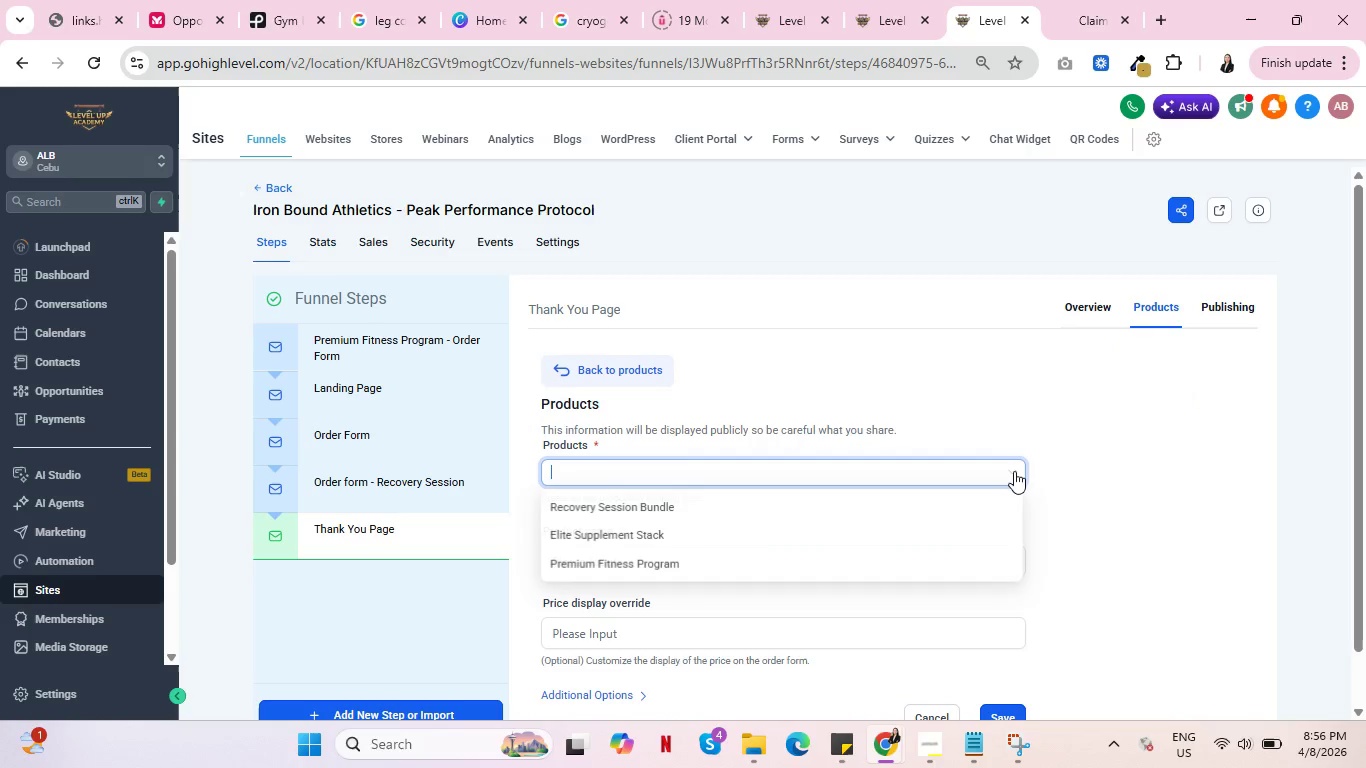 
mouse_move([783, 523])
 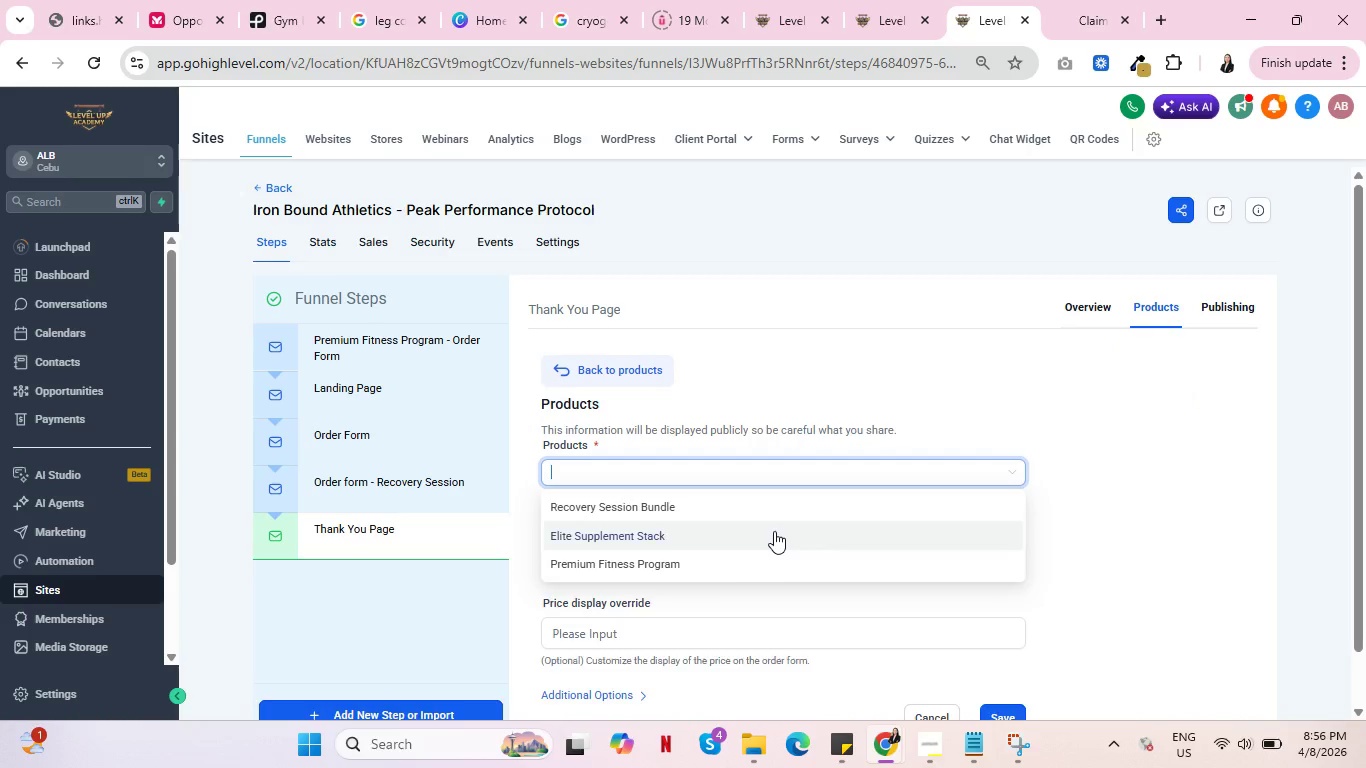 
left_click([774, 531])
 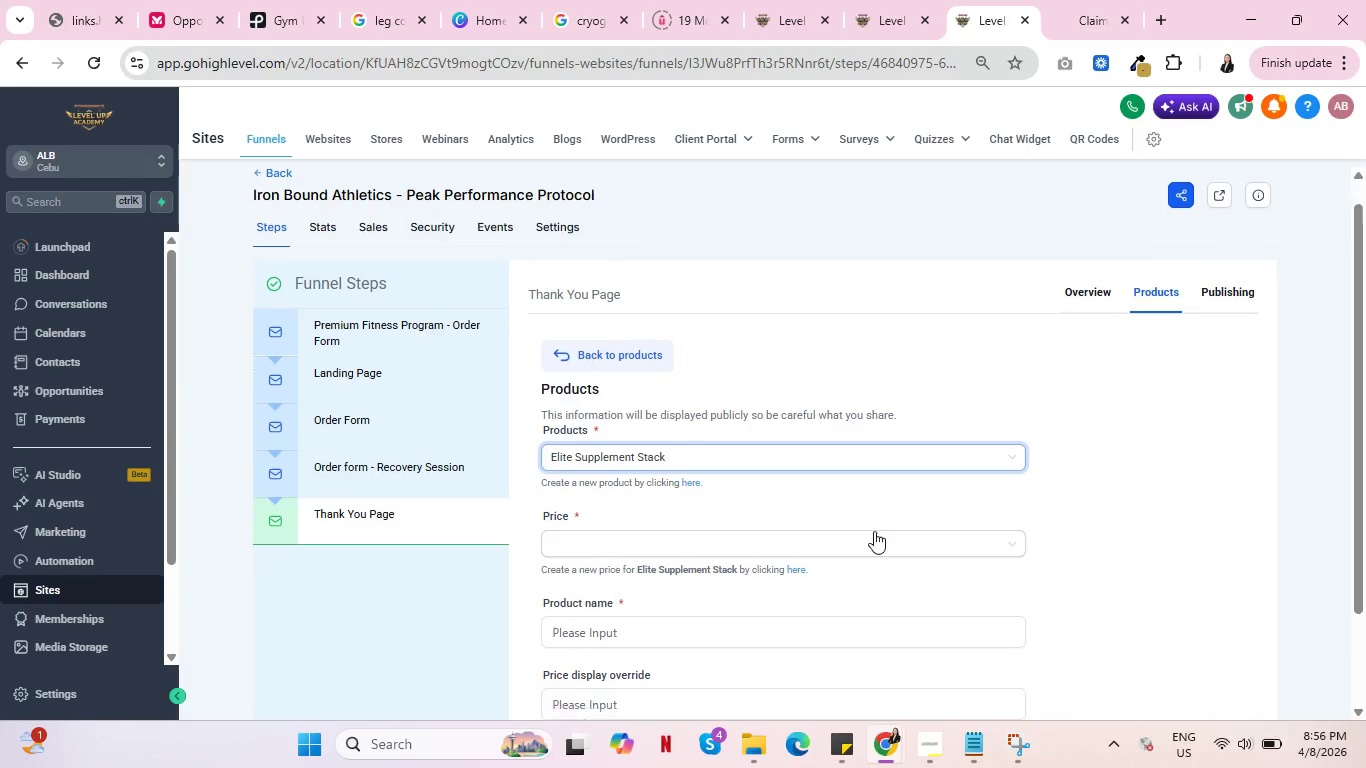 
scroll: coordinate [871, 531], scroll_direction: down, amount: 1.0
 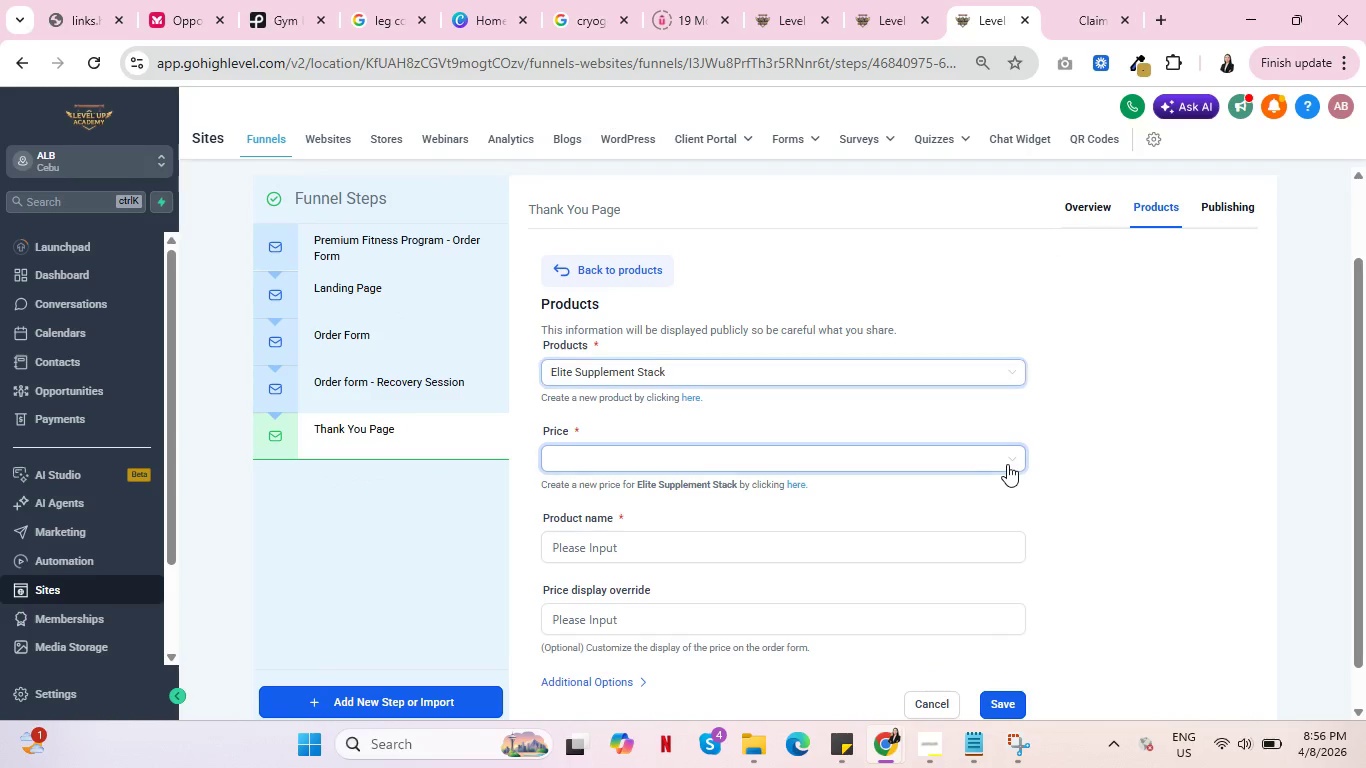 
left_click([1007, 464])
 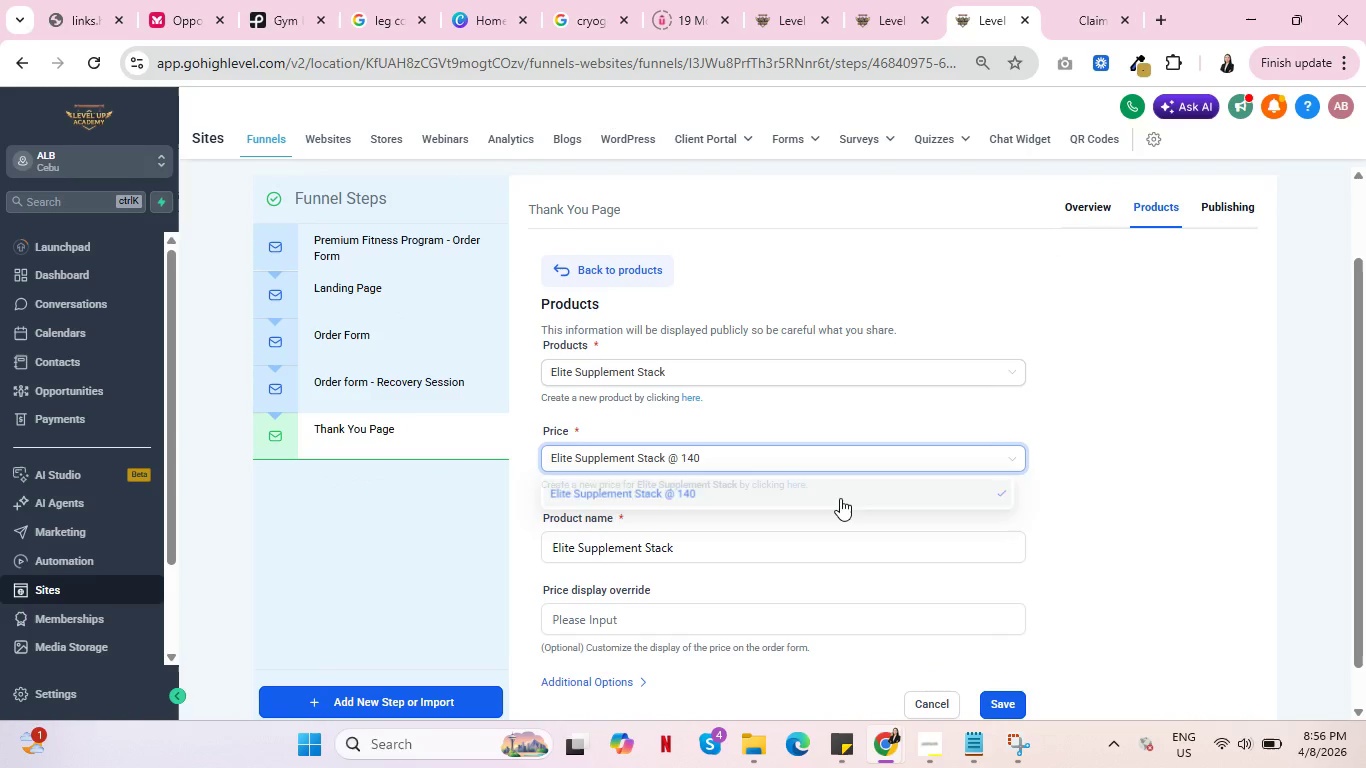 
left_click([843, 496])
 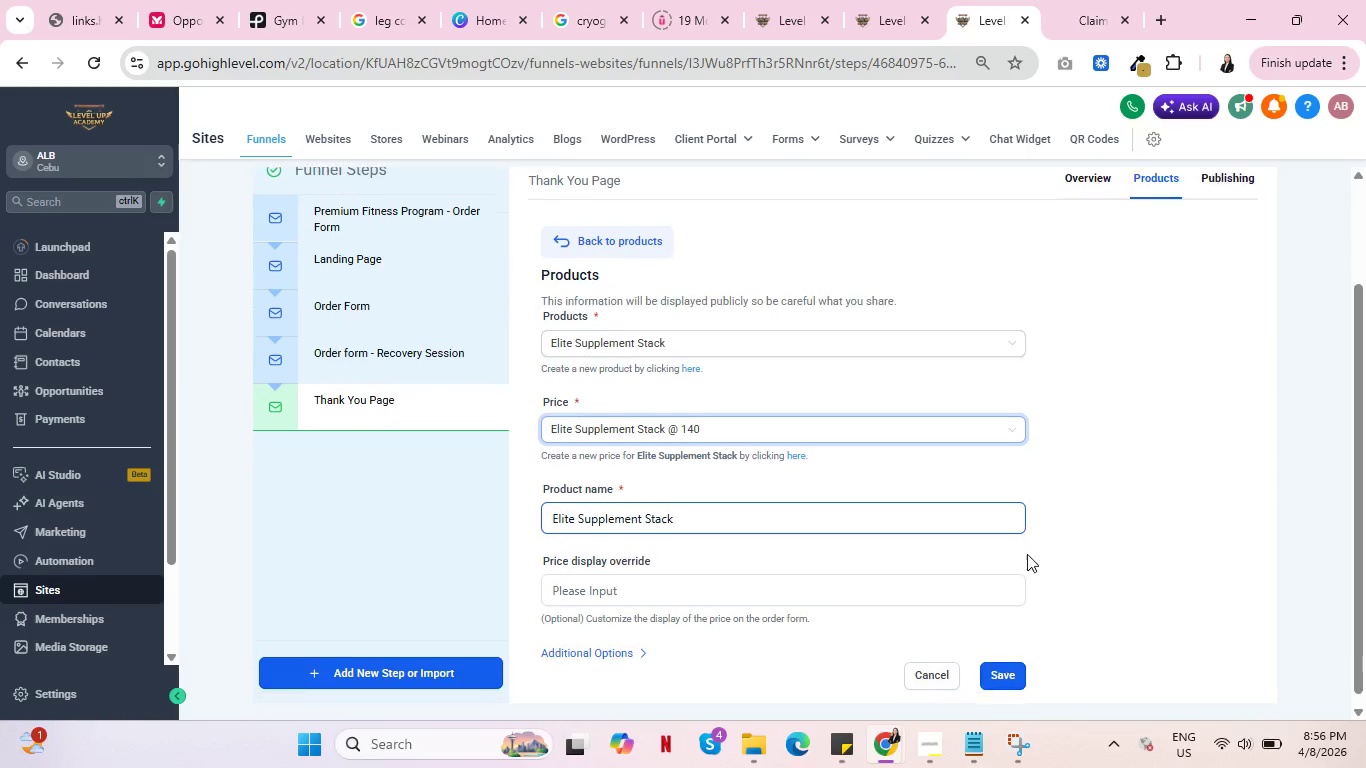 
scroll: coordinate [1025, 552], scroll_direction: down, amount: 2.0
 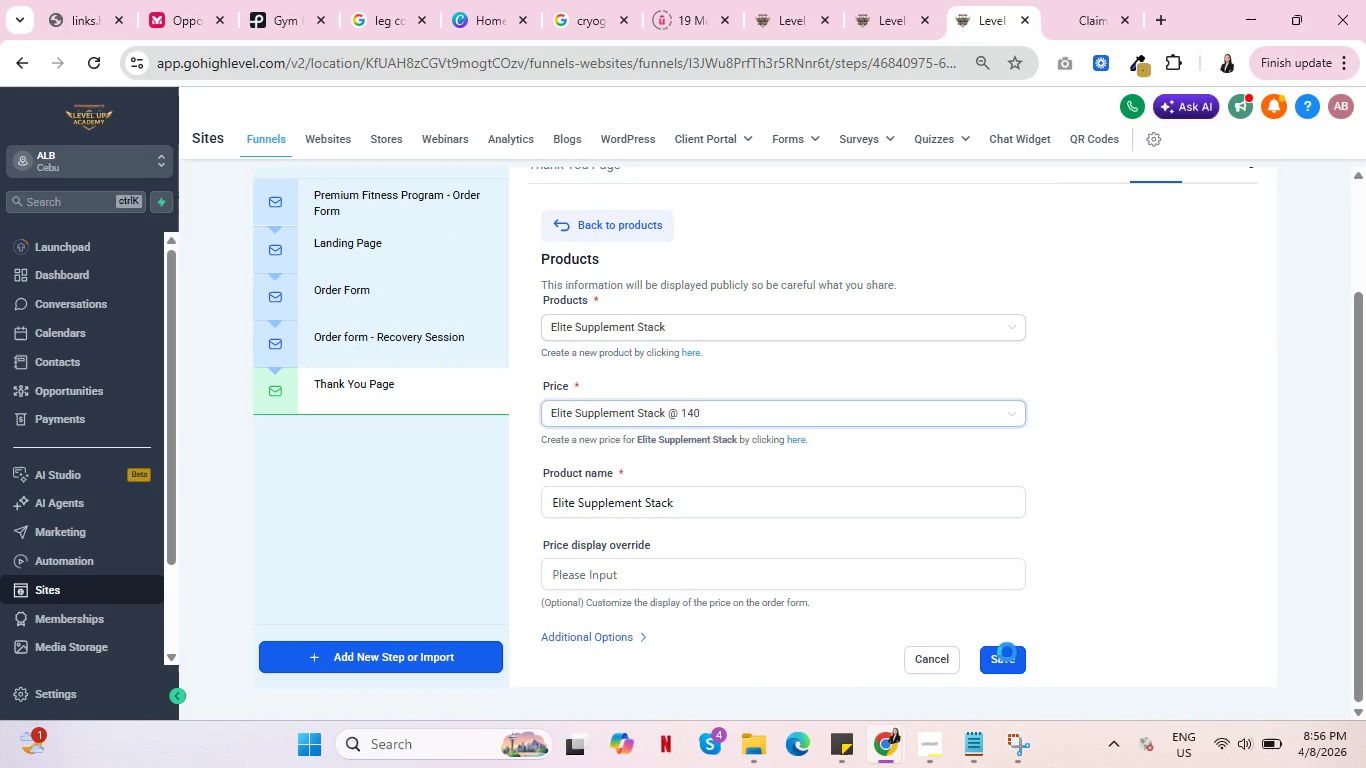 
left_click([1007, 652])
 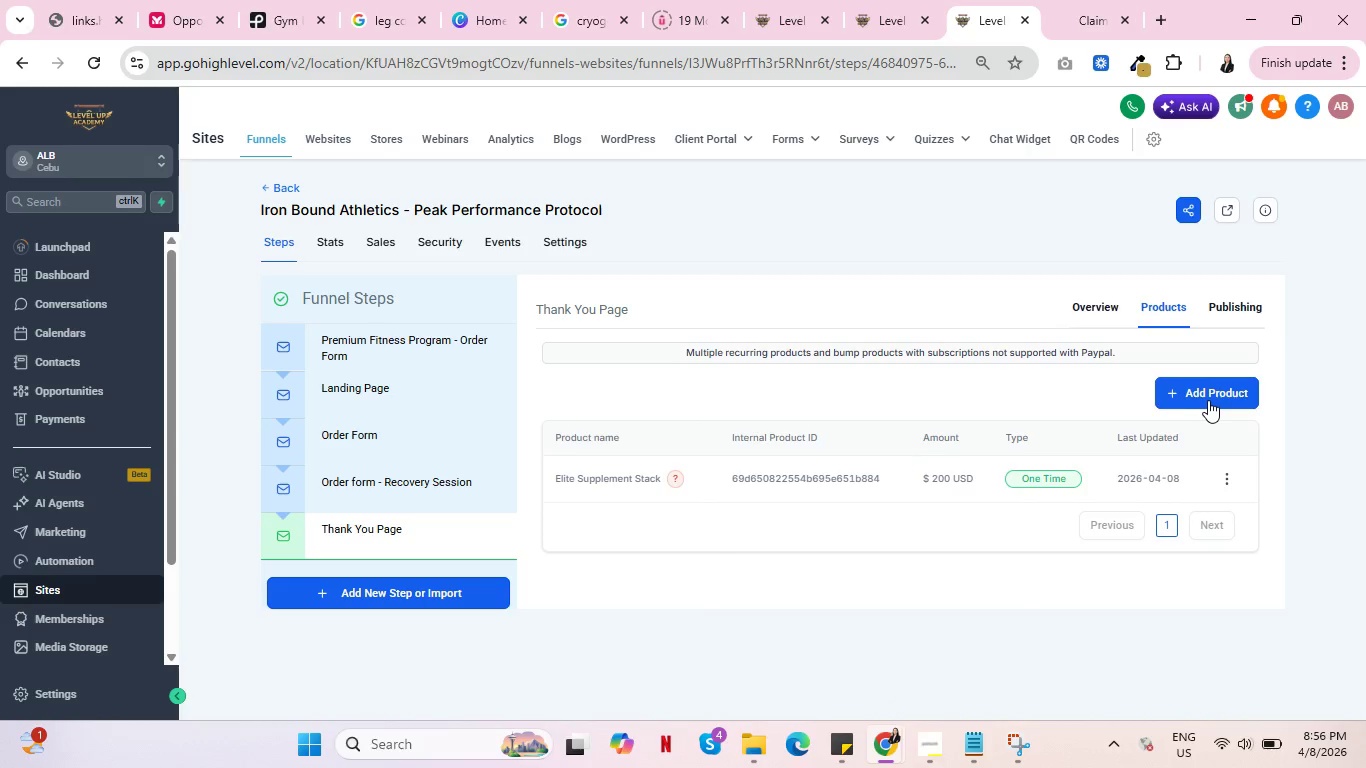 
left_click([1208, 400])
 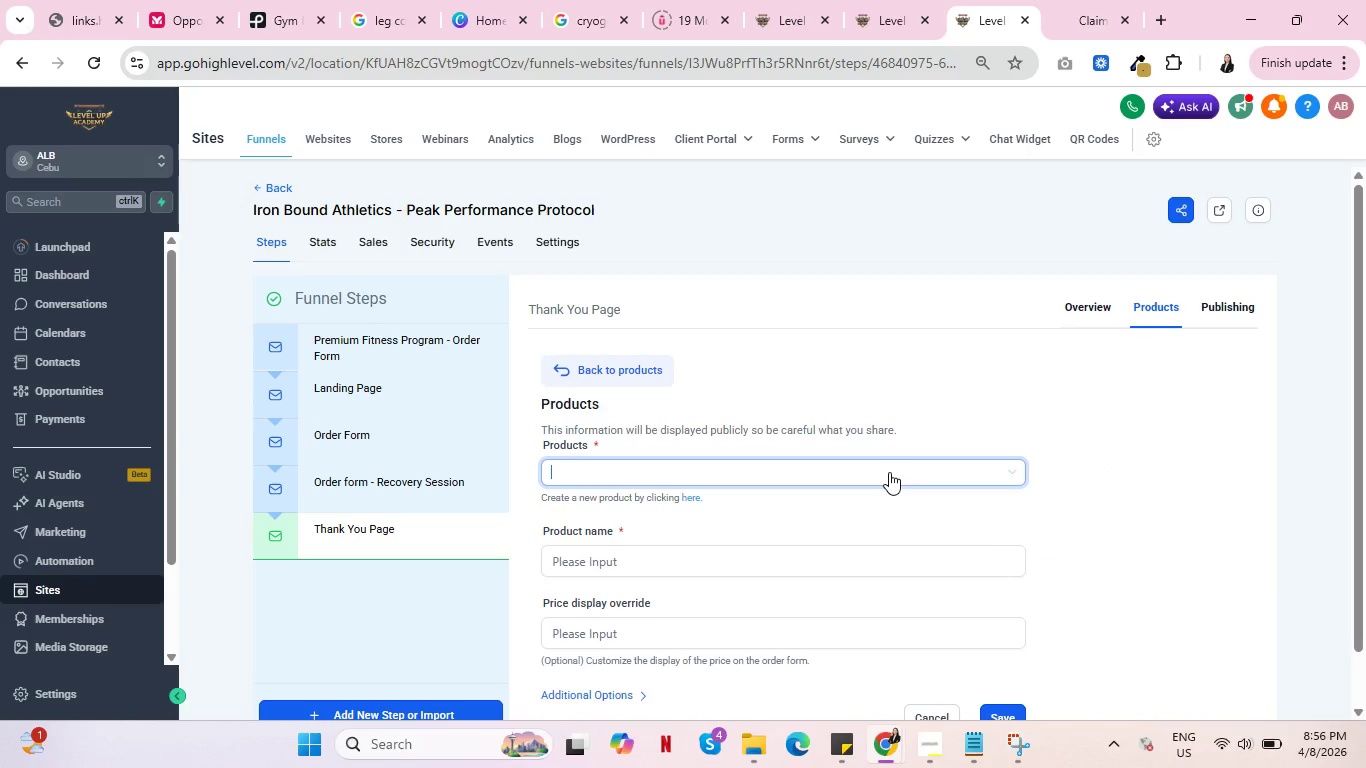 
left_click([889, 472])
 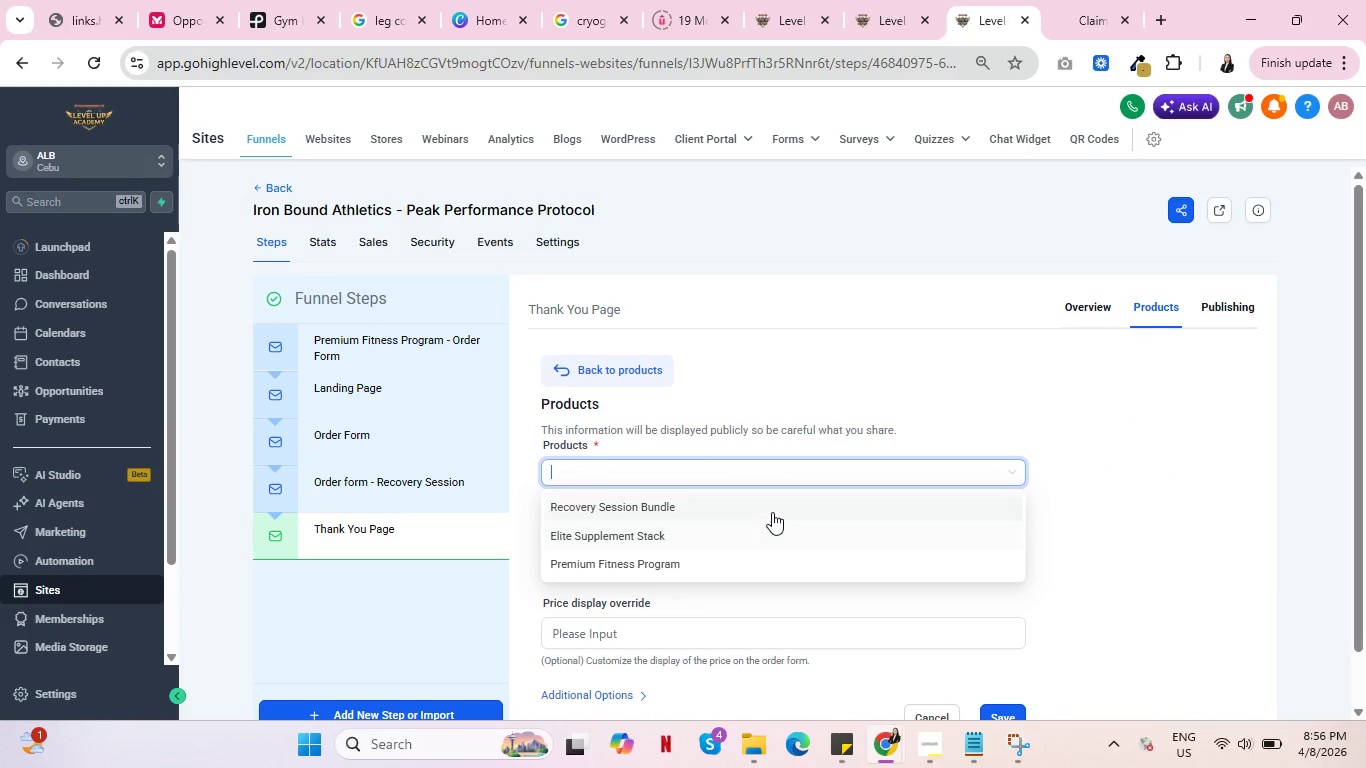 
left_click([772, 512])
 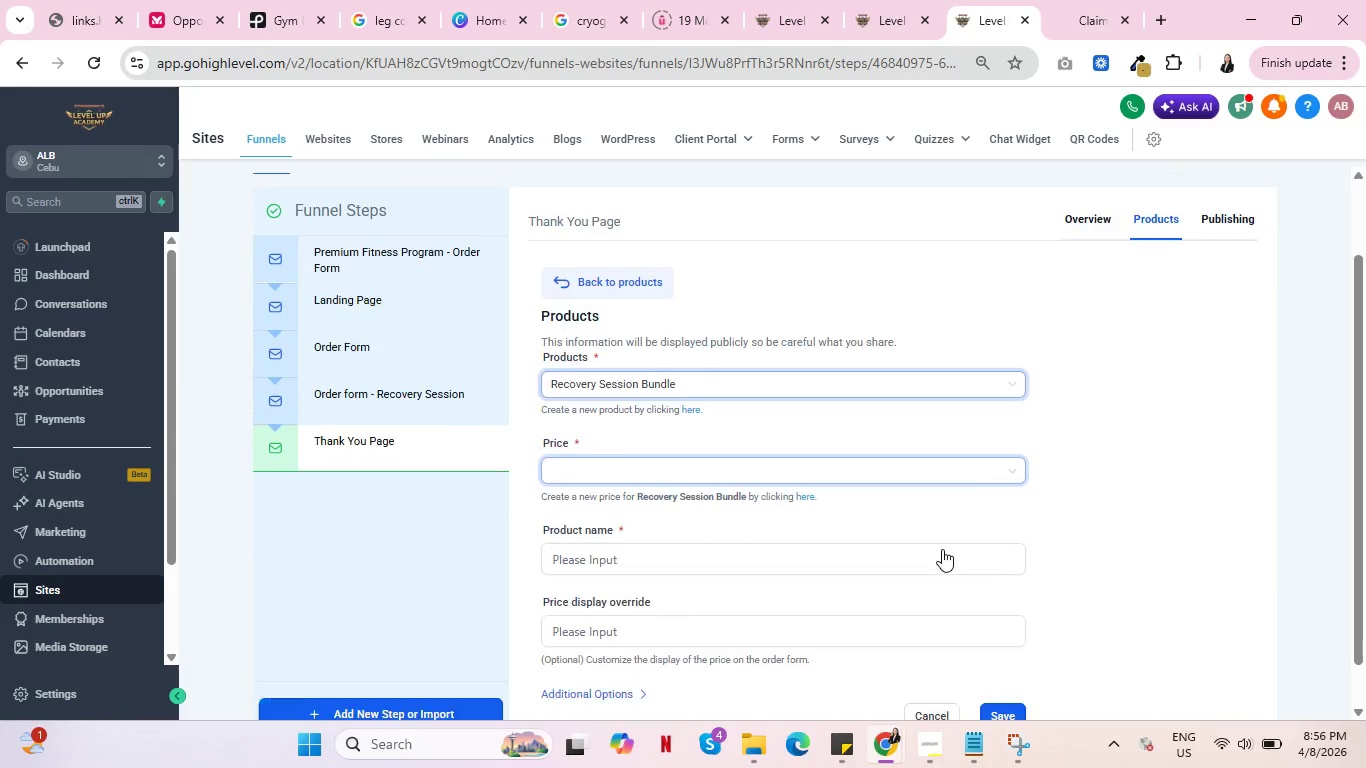 
scroll: coordinate [941, 548], scroll_direction: down, amount: 1.0
 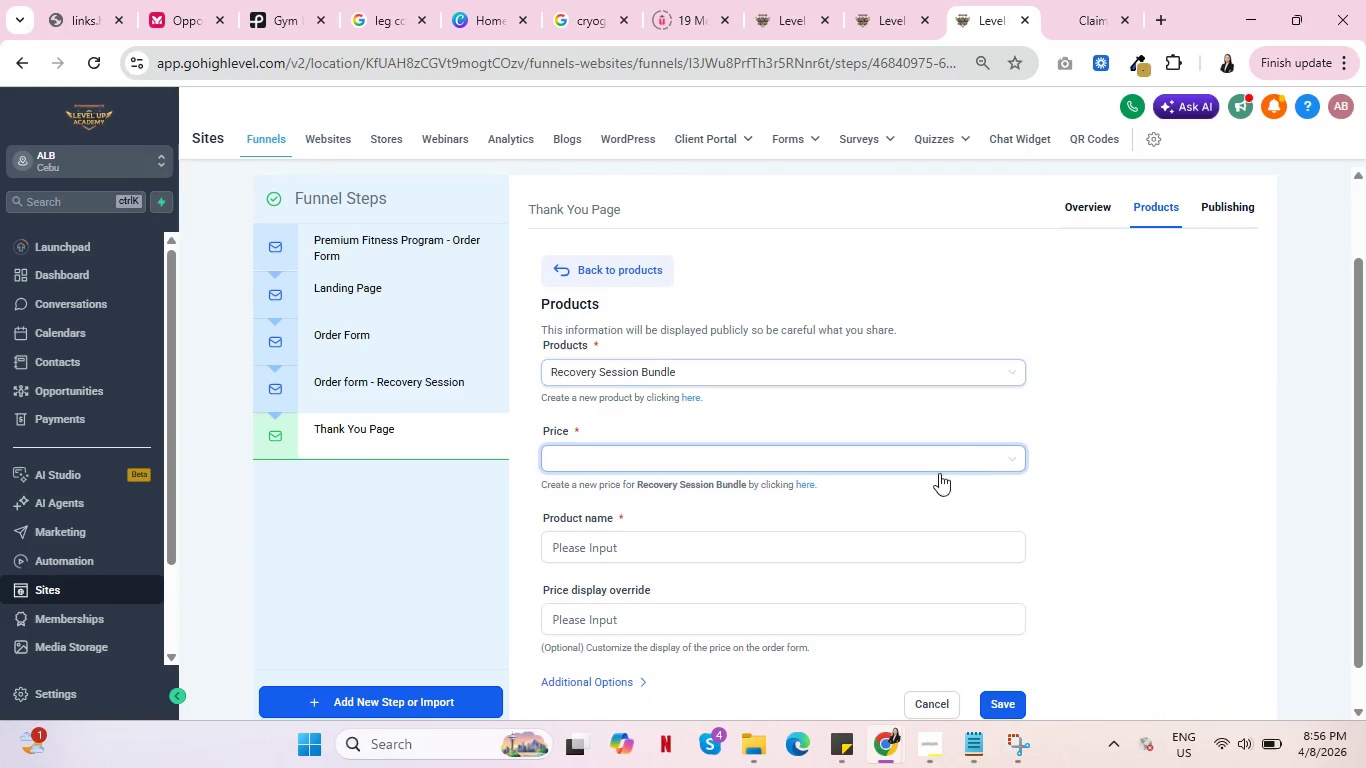 
left_click([963, 463])
 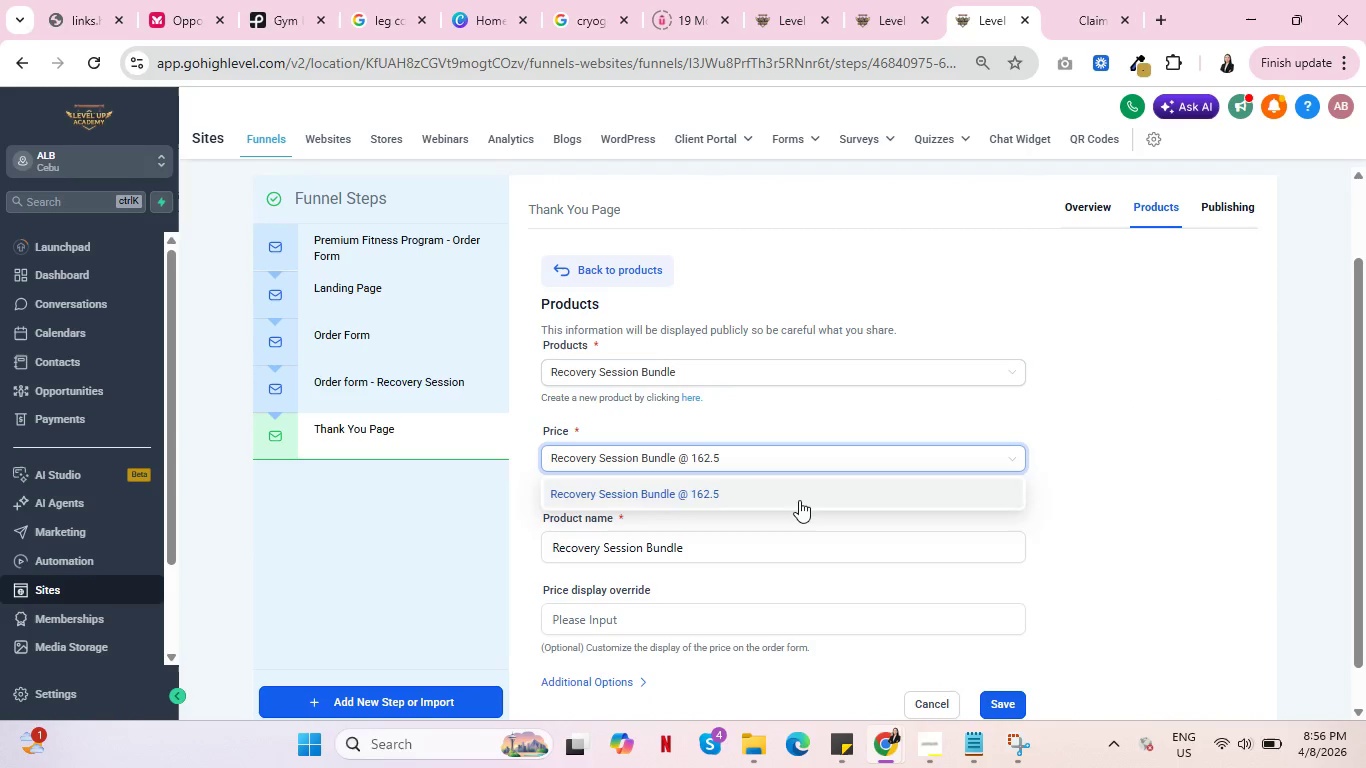 
left_click([799, 496])
 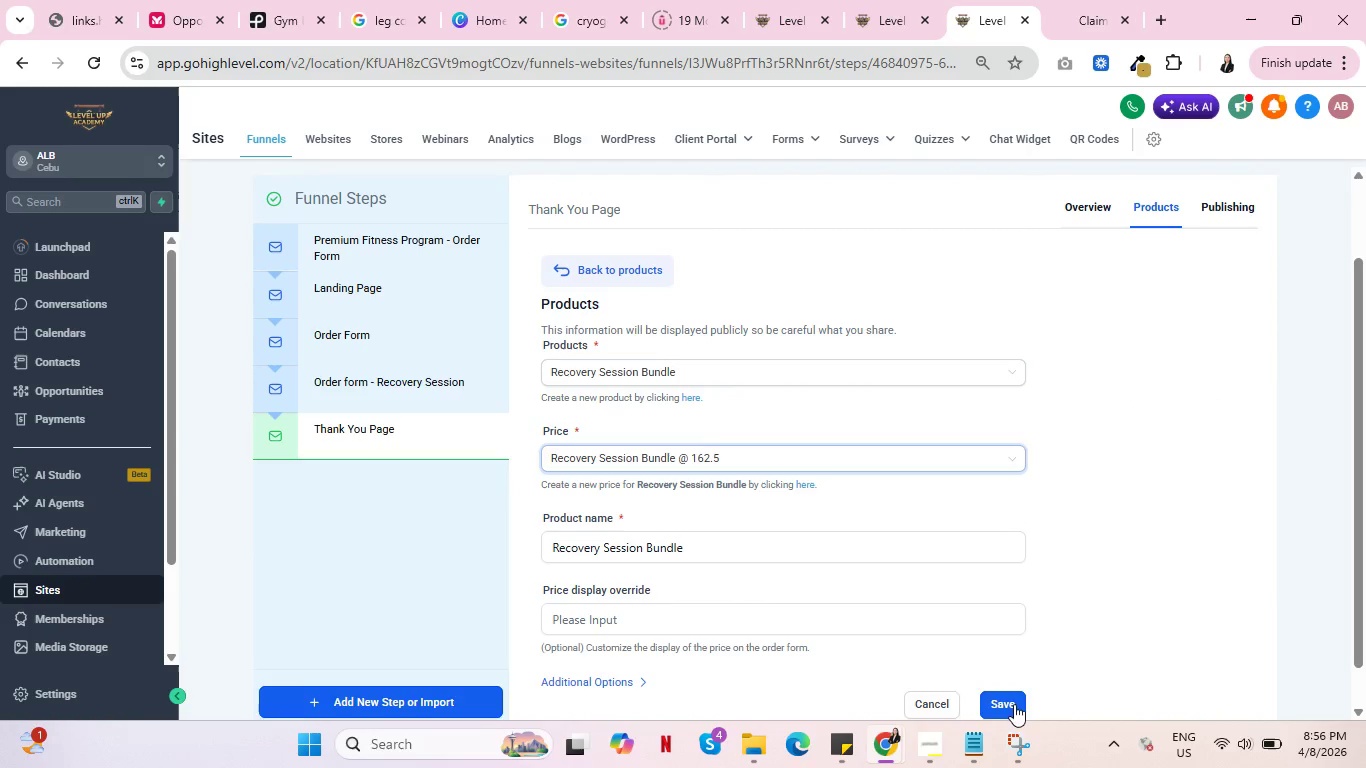 
left_click([1014, 704])
 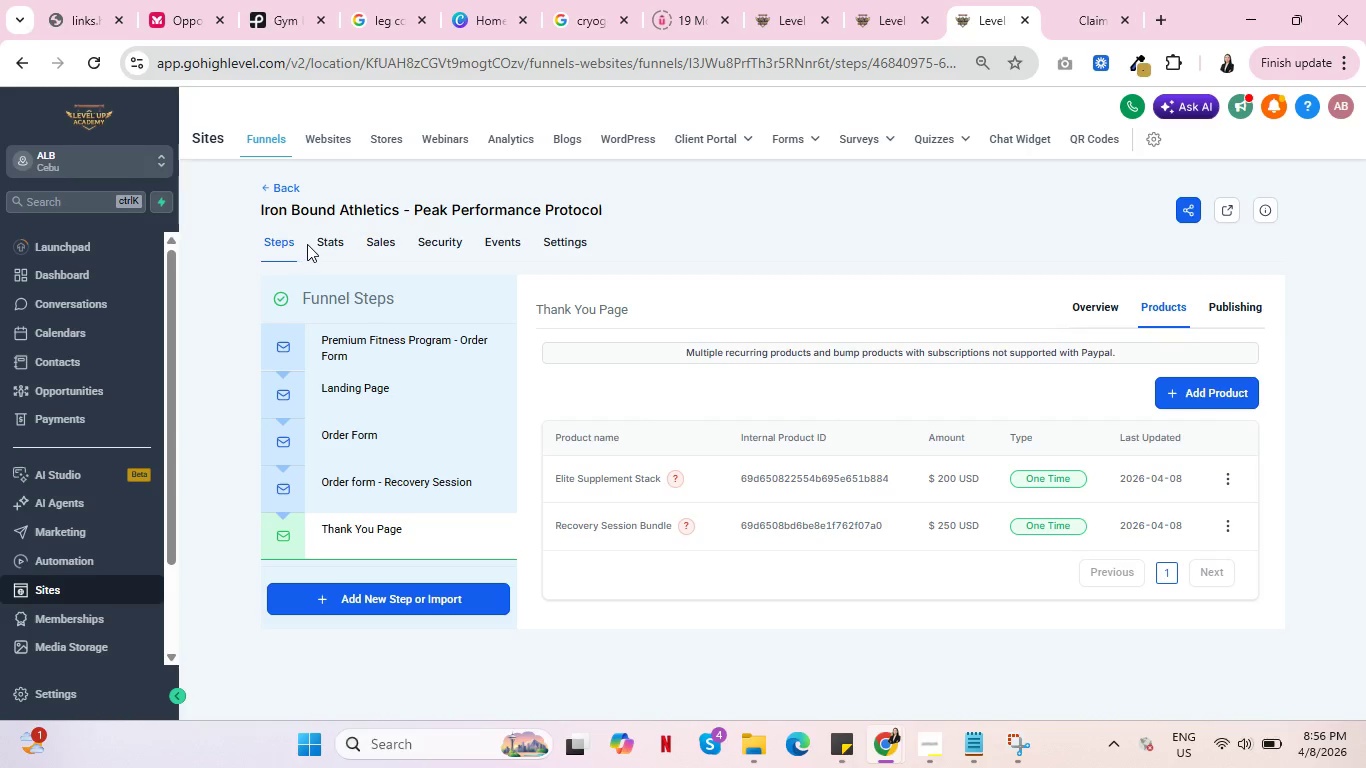 
wait(7.83)
 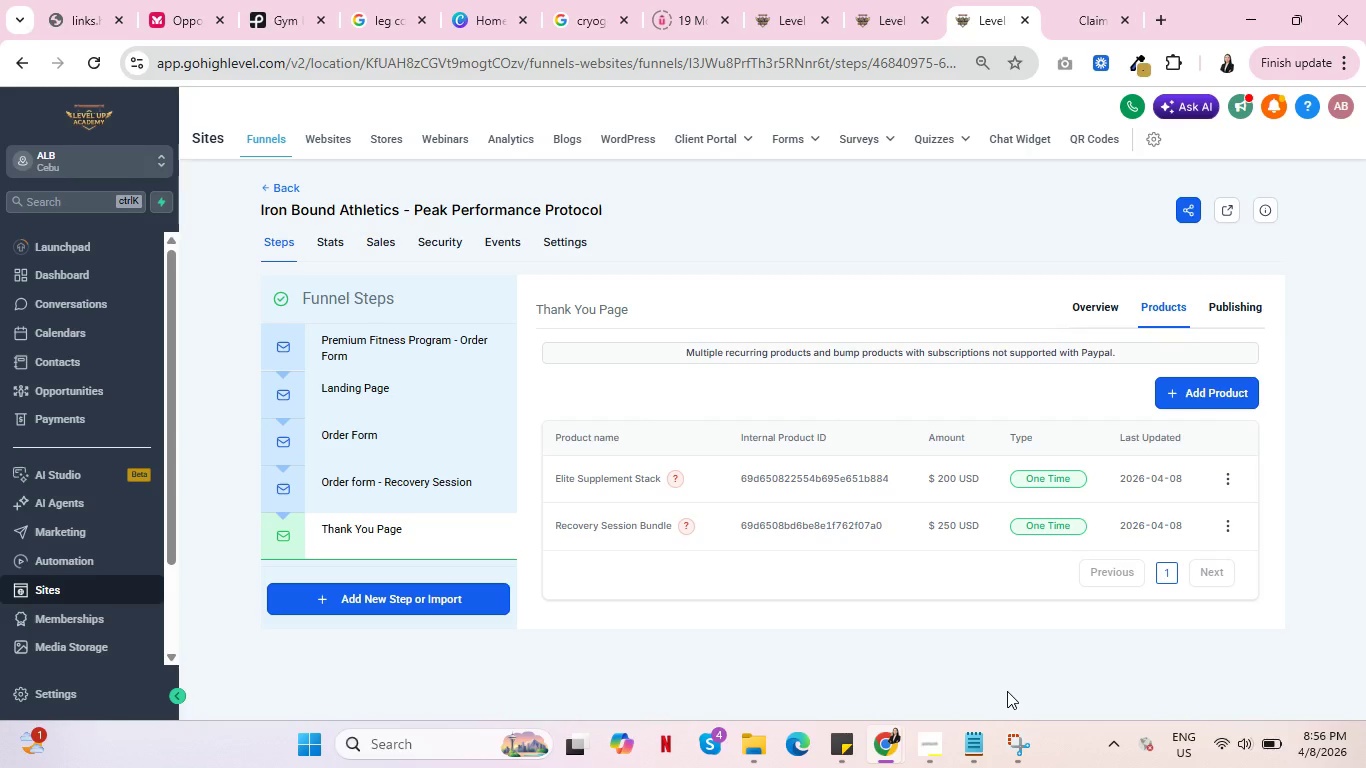 
left_click([1087, 301])
 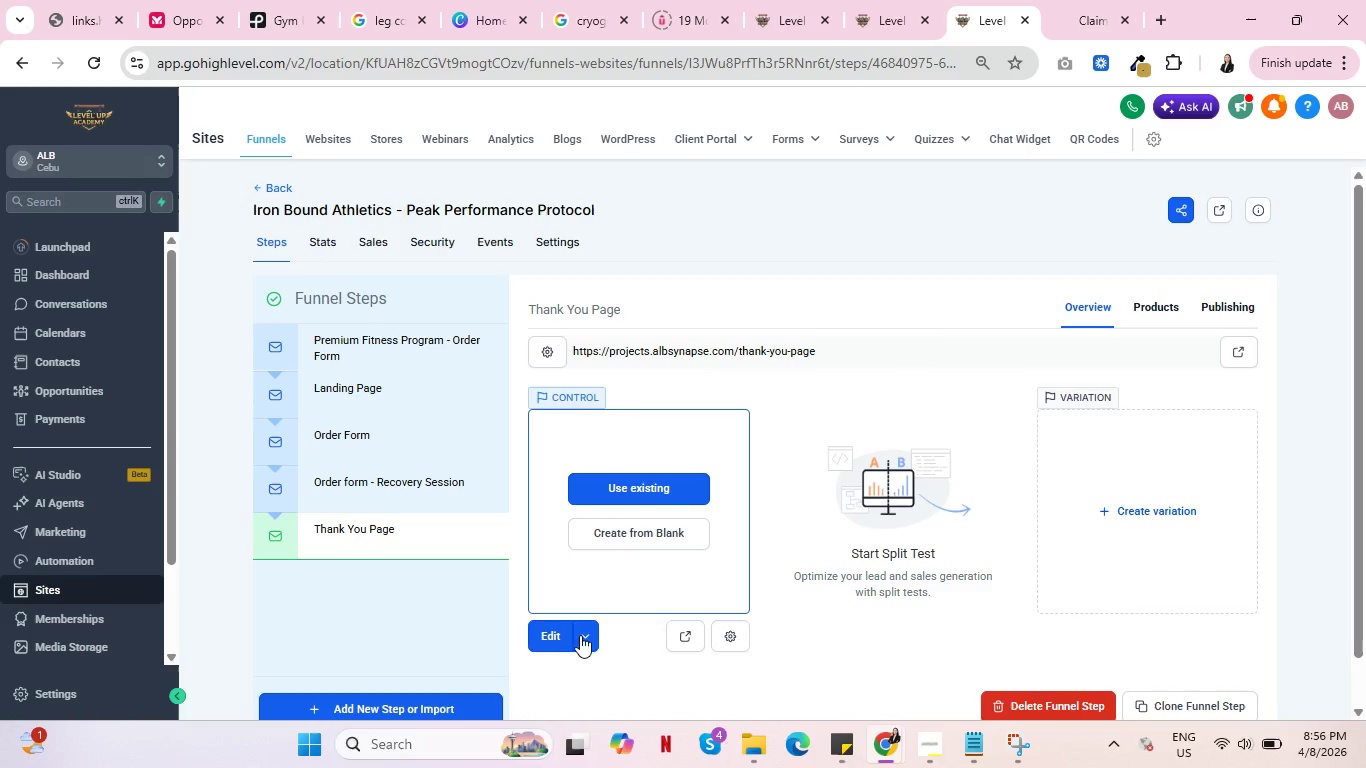 
left_click([553, 634])
 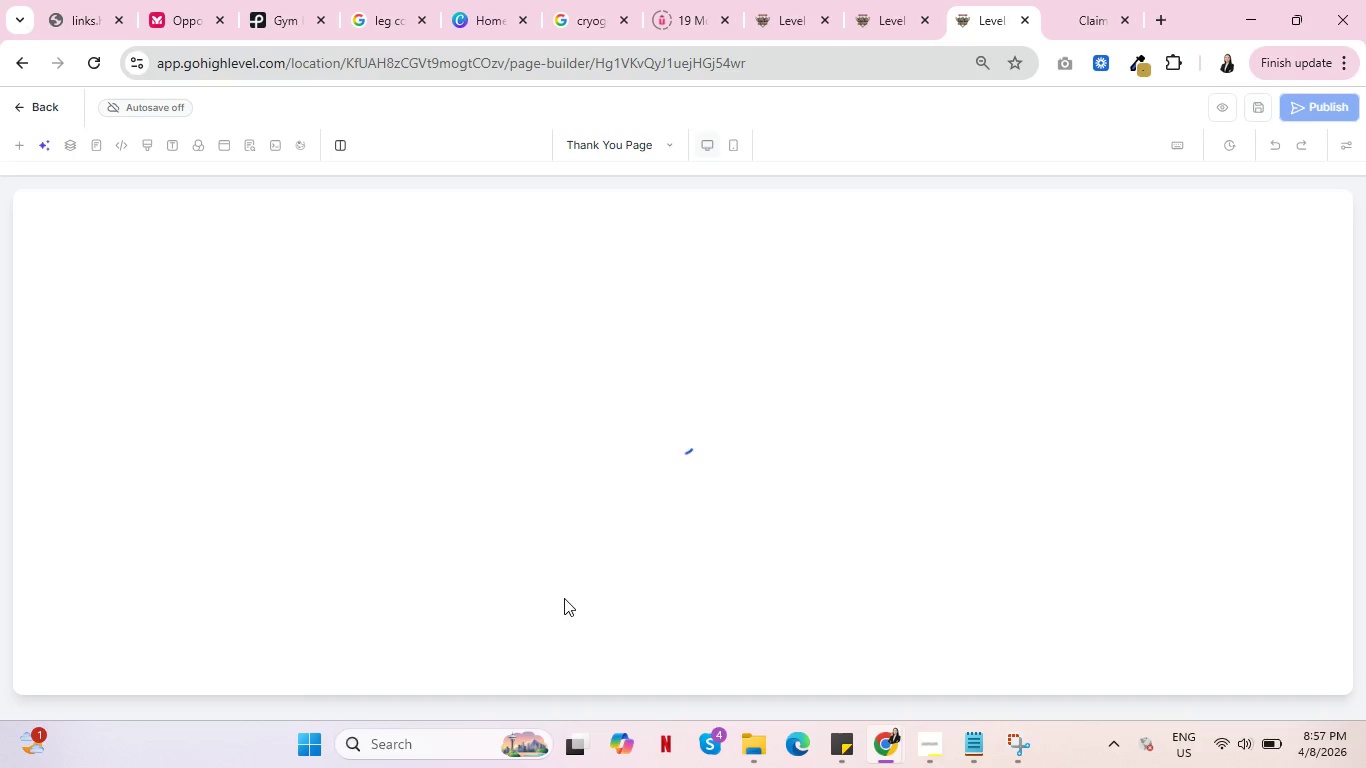 
wait(12.73)
 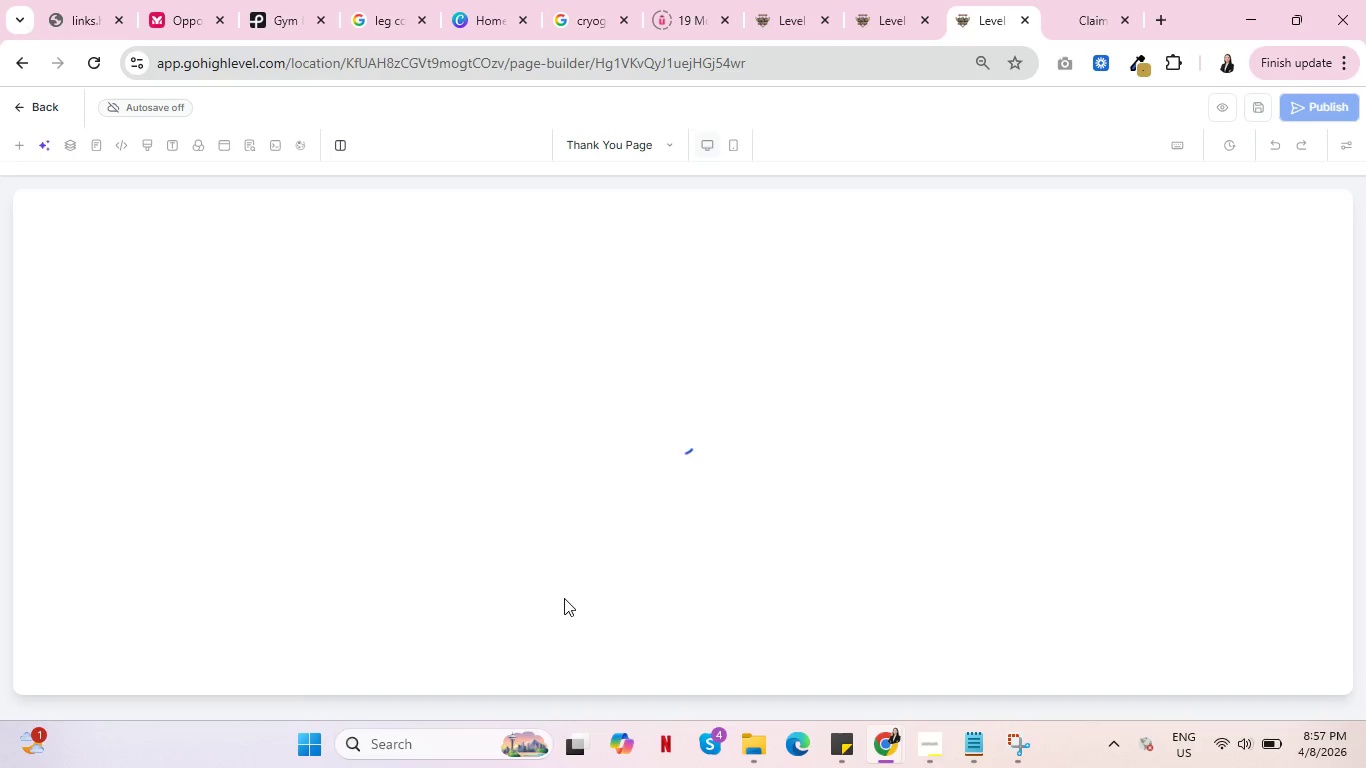 
left_click([269, 217])
 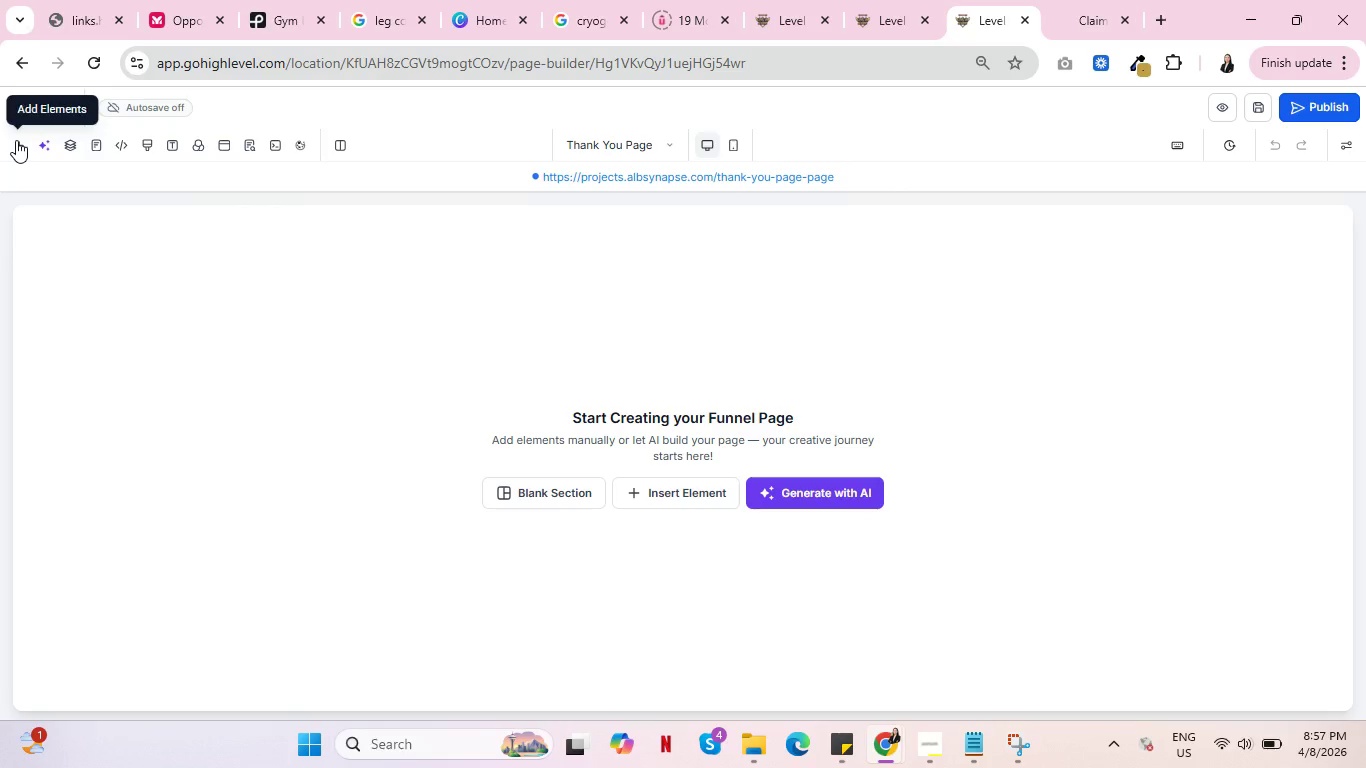 
left_click([16, 140])
 